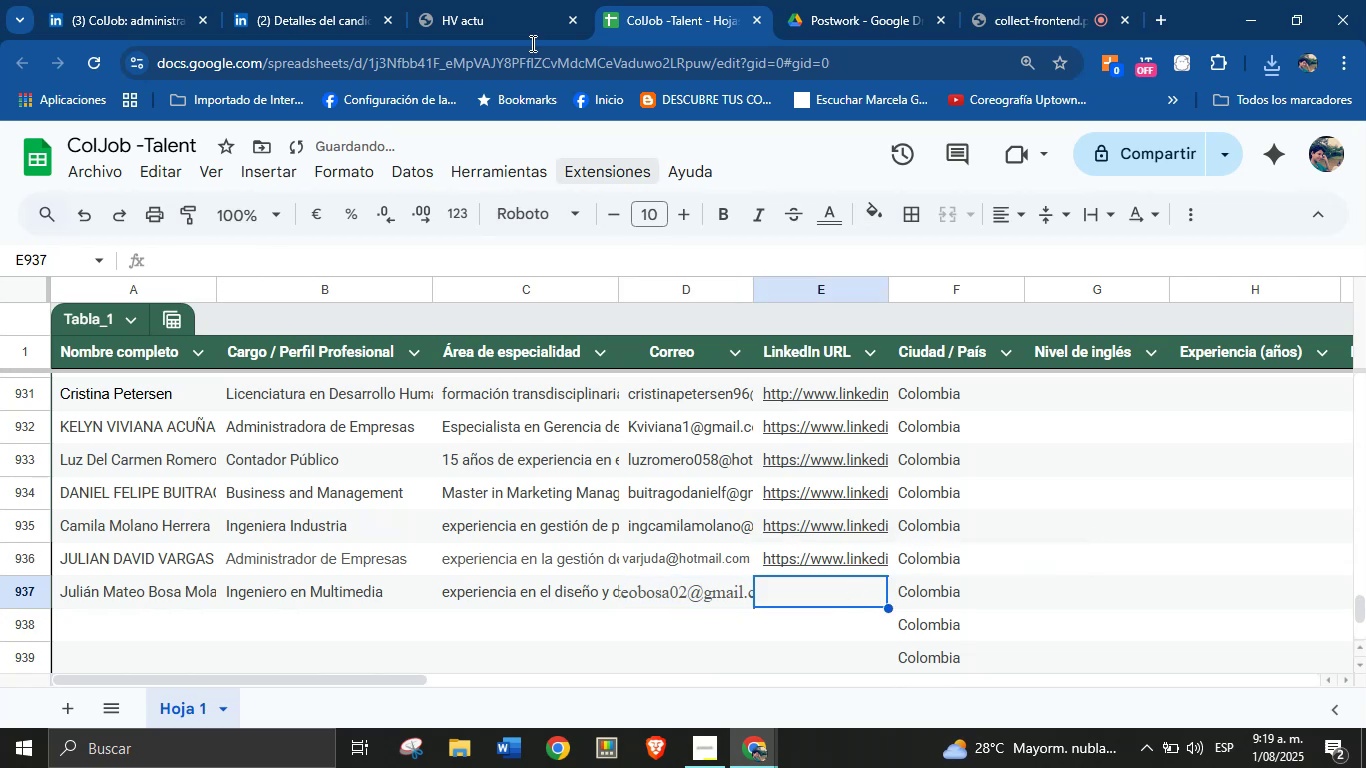 
left_click([467, 0])
 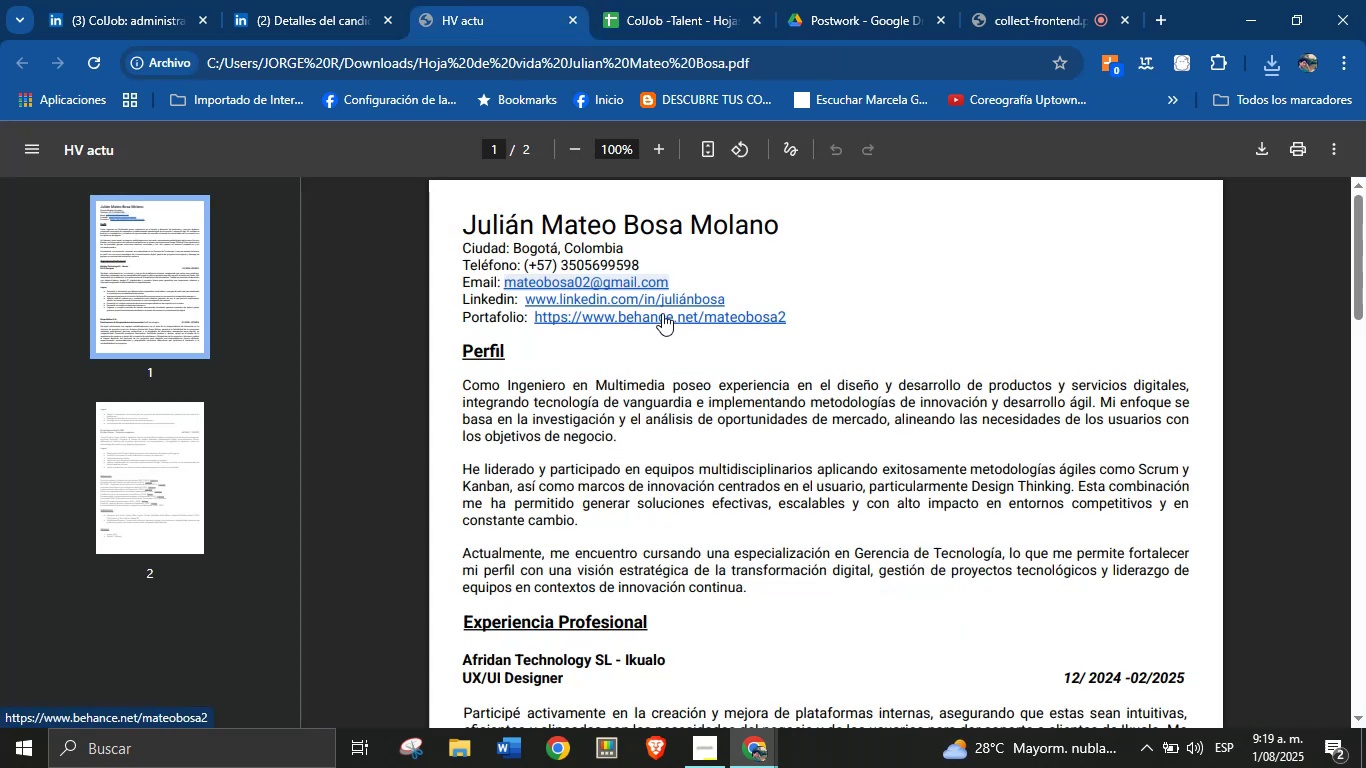 
right_click([661, 301])
 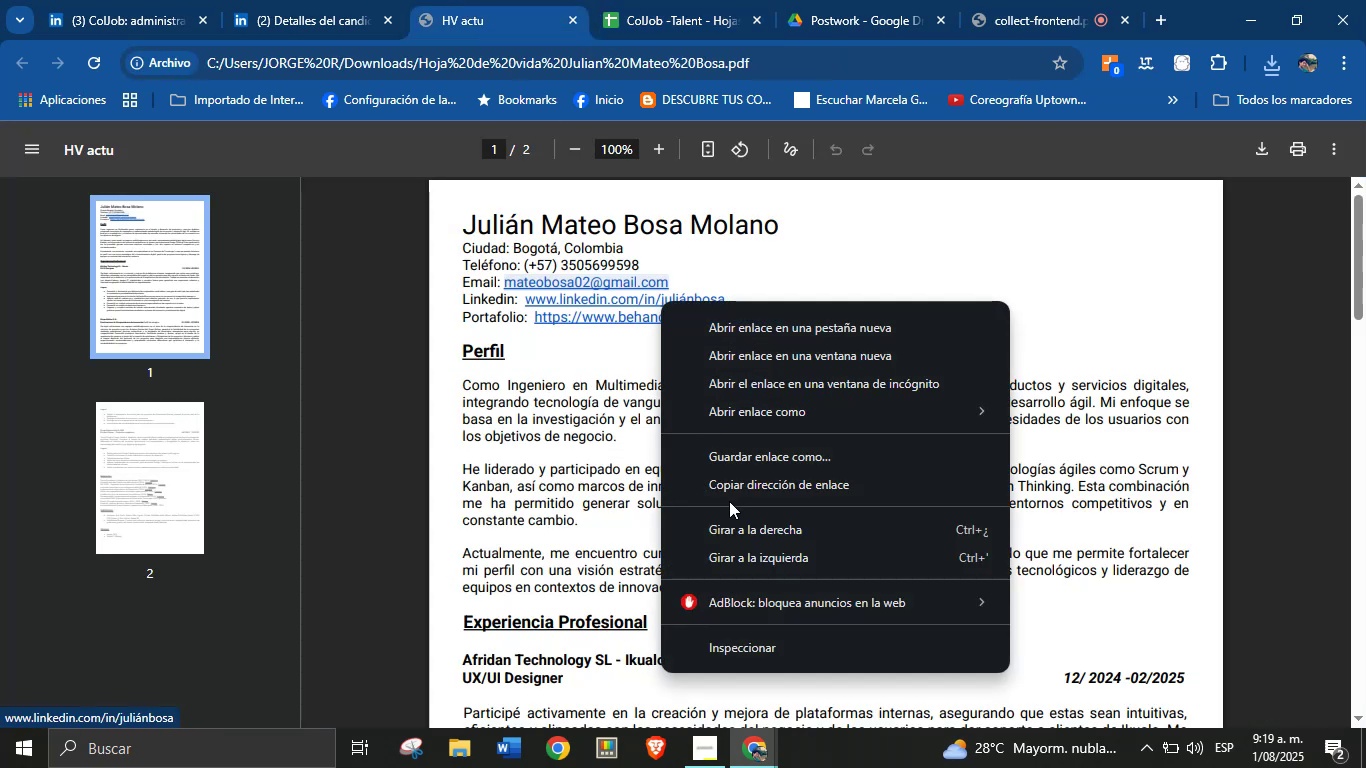 
double_click([747, 488])
 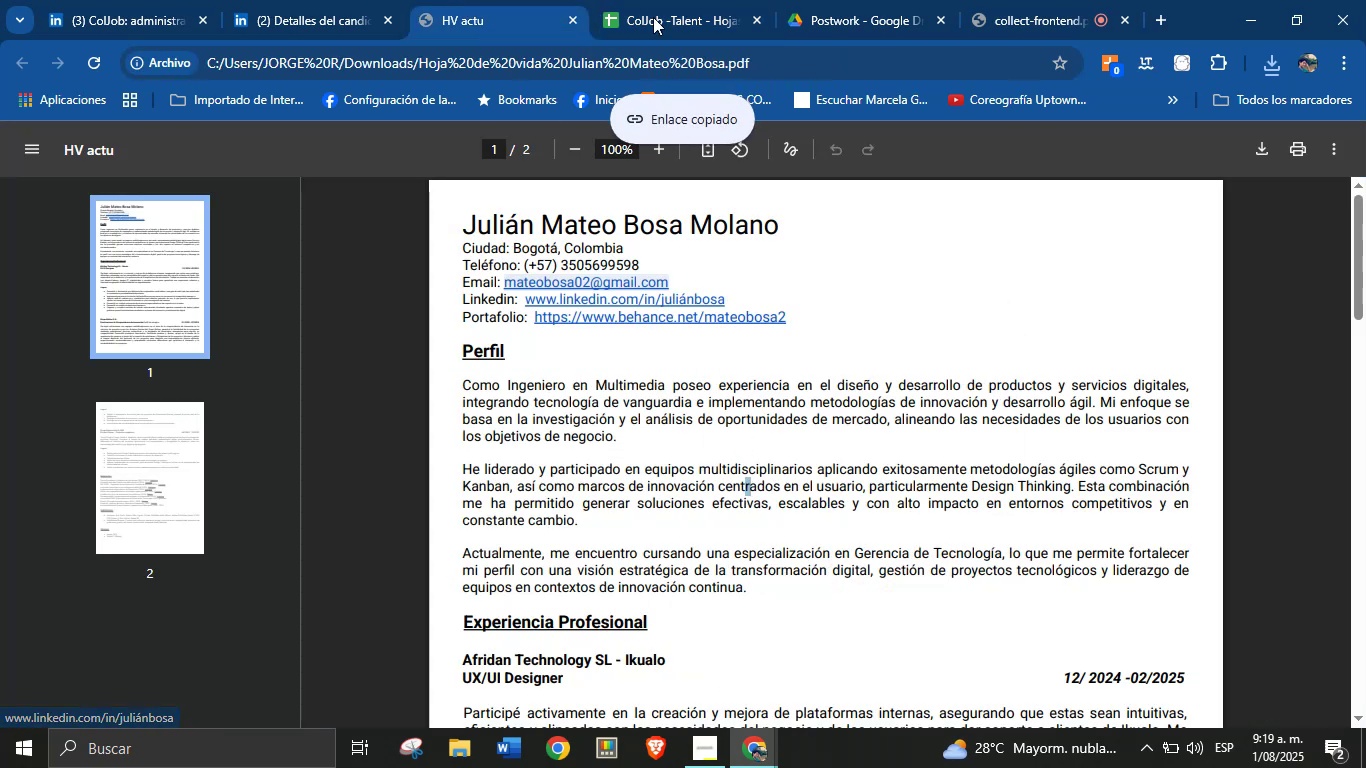 
left_click([641, 0])
 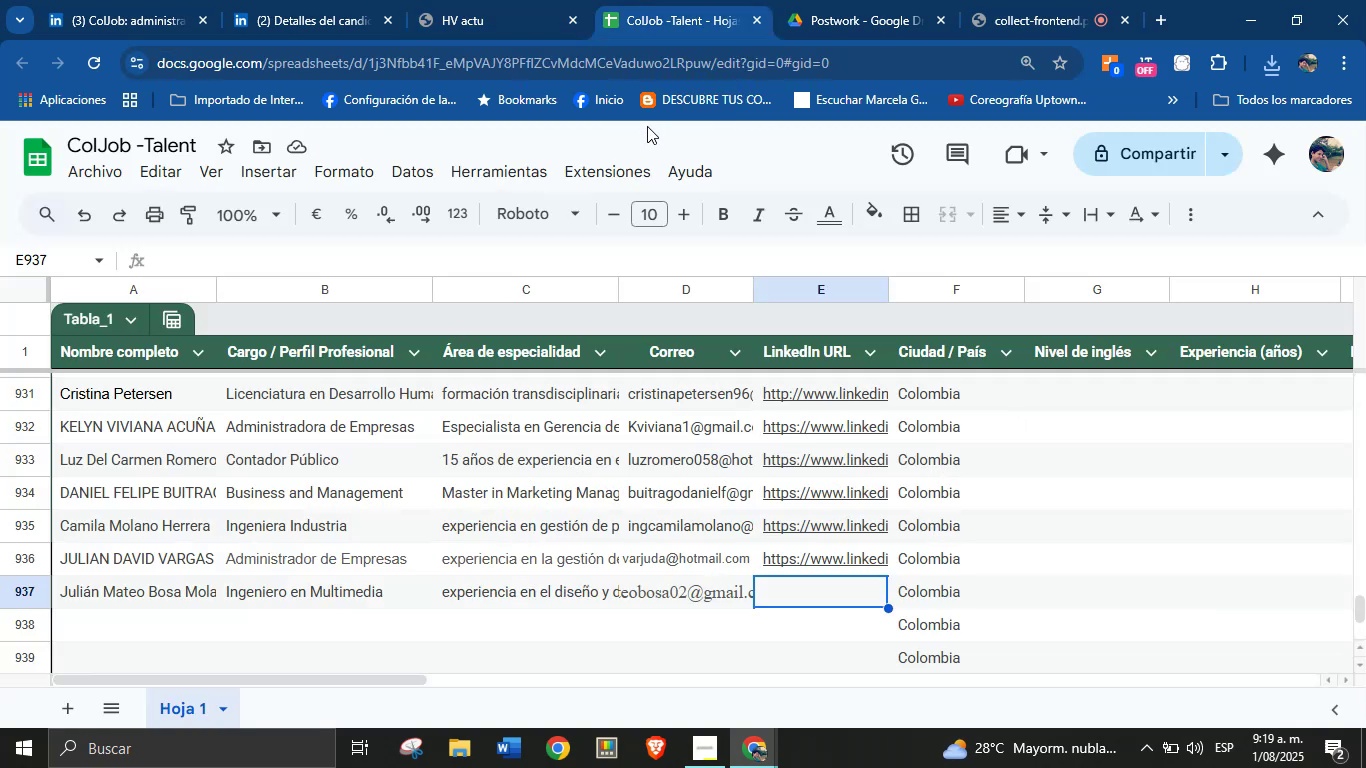 
key(Control+V)
 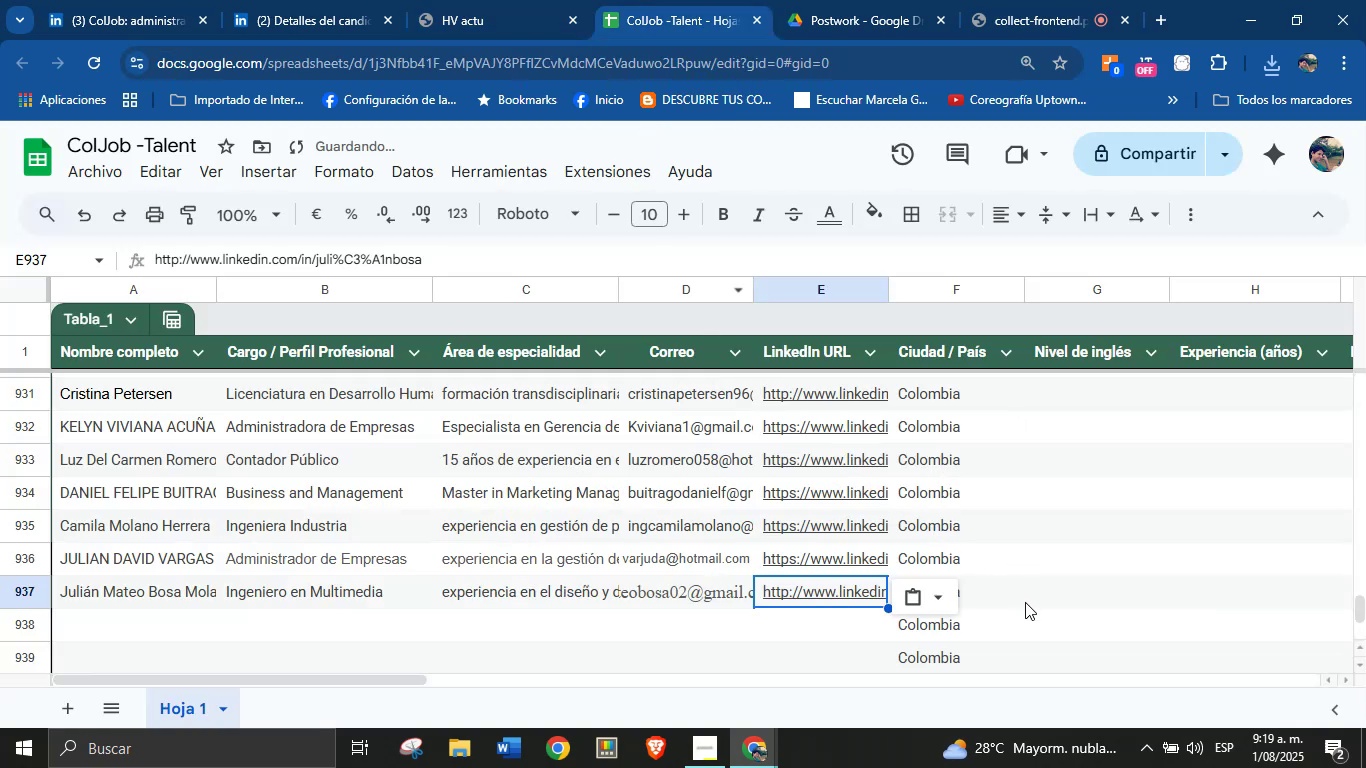 
left_click([1186, 604])
 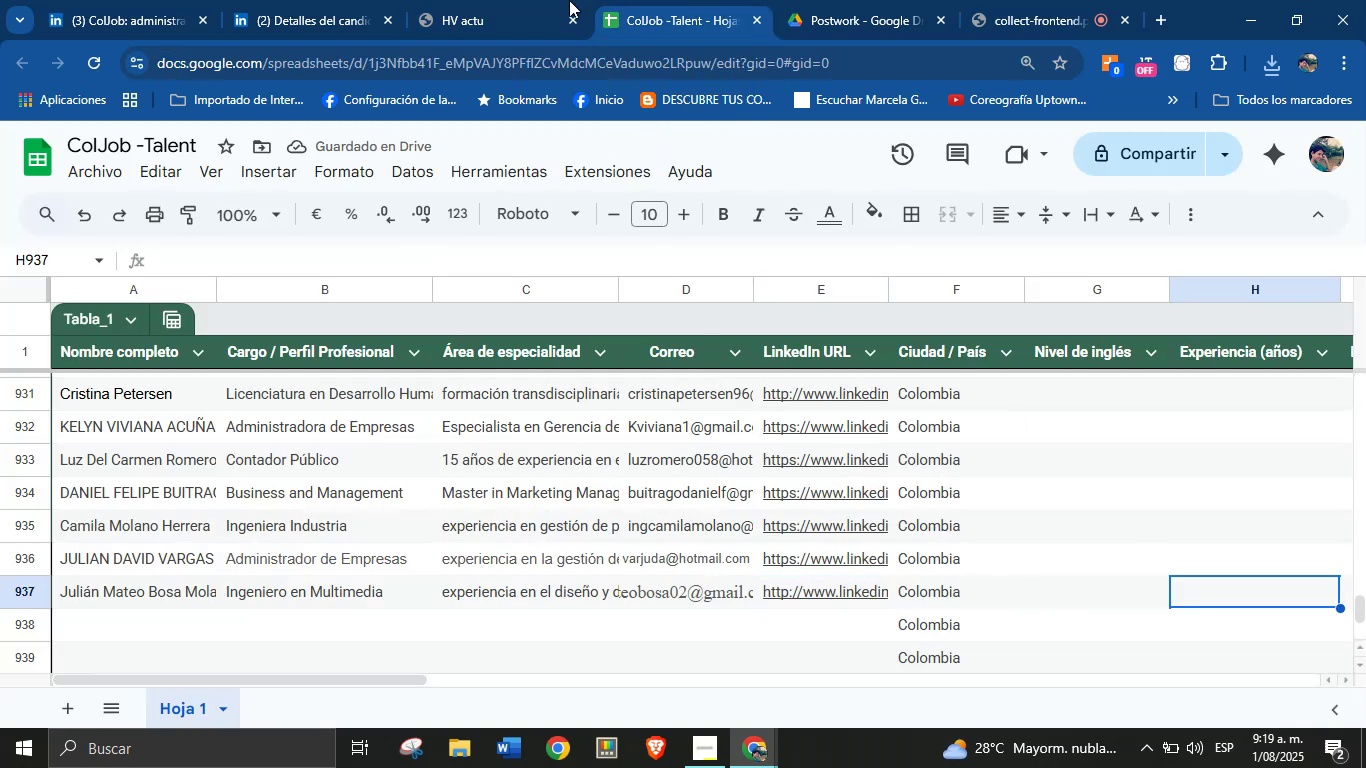 
left_click([453, 0])
 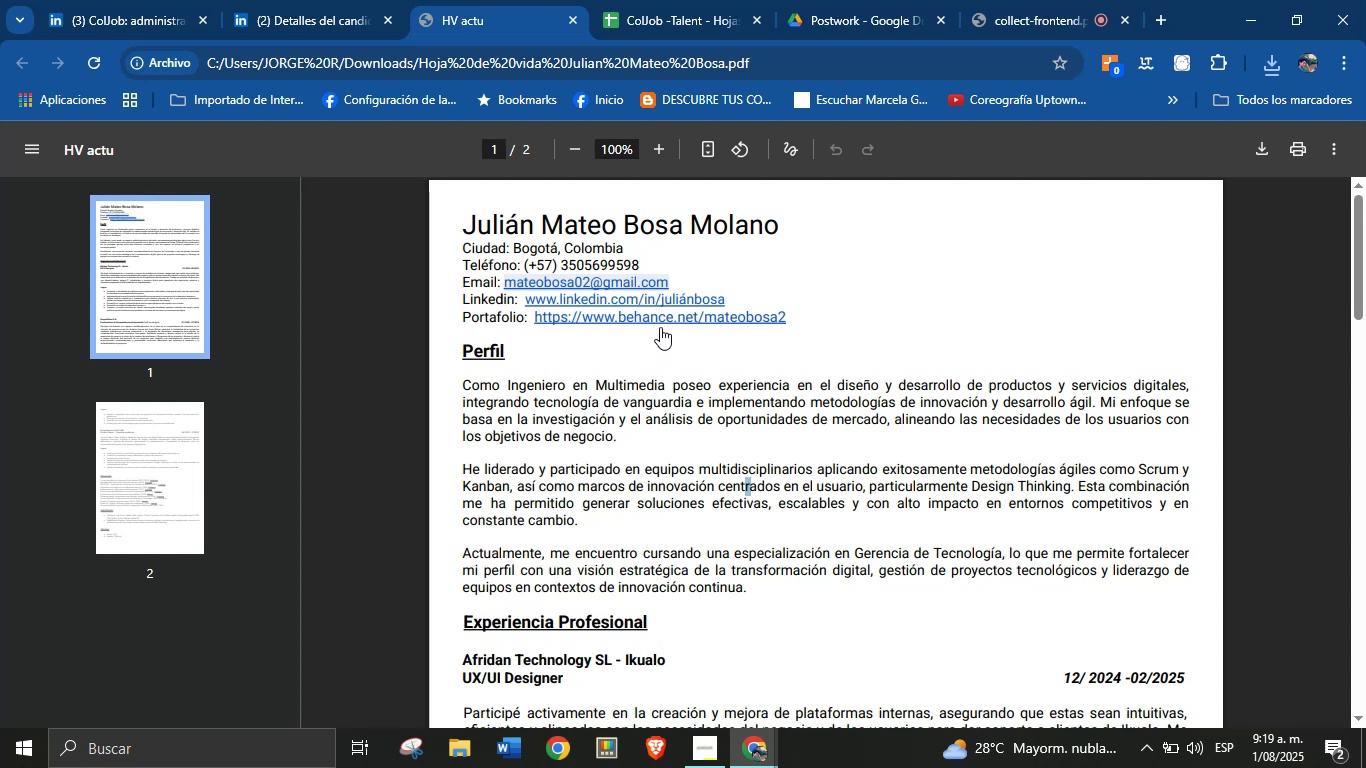 
right_click([660, 320])
 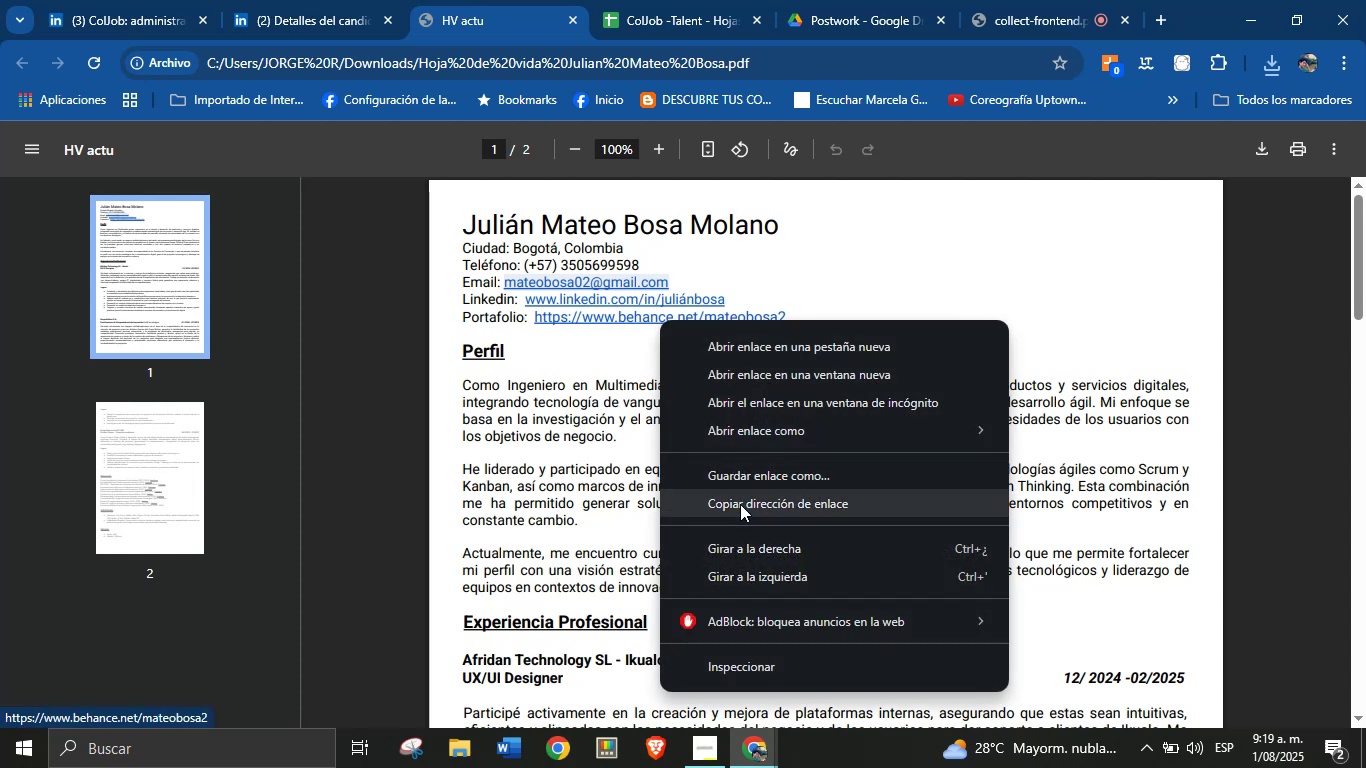 
left_click([753, 505])
 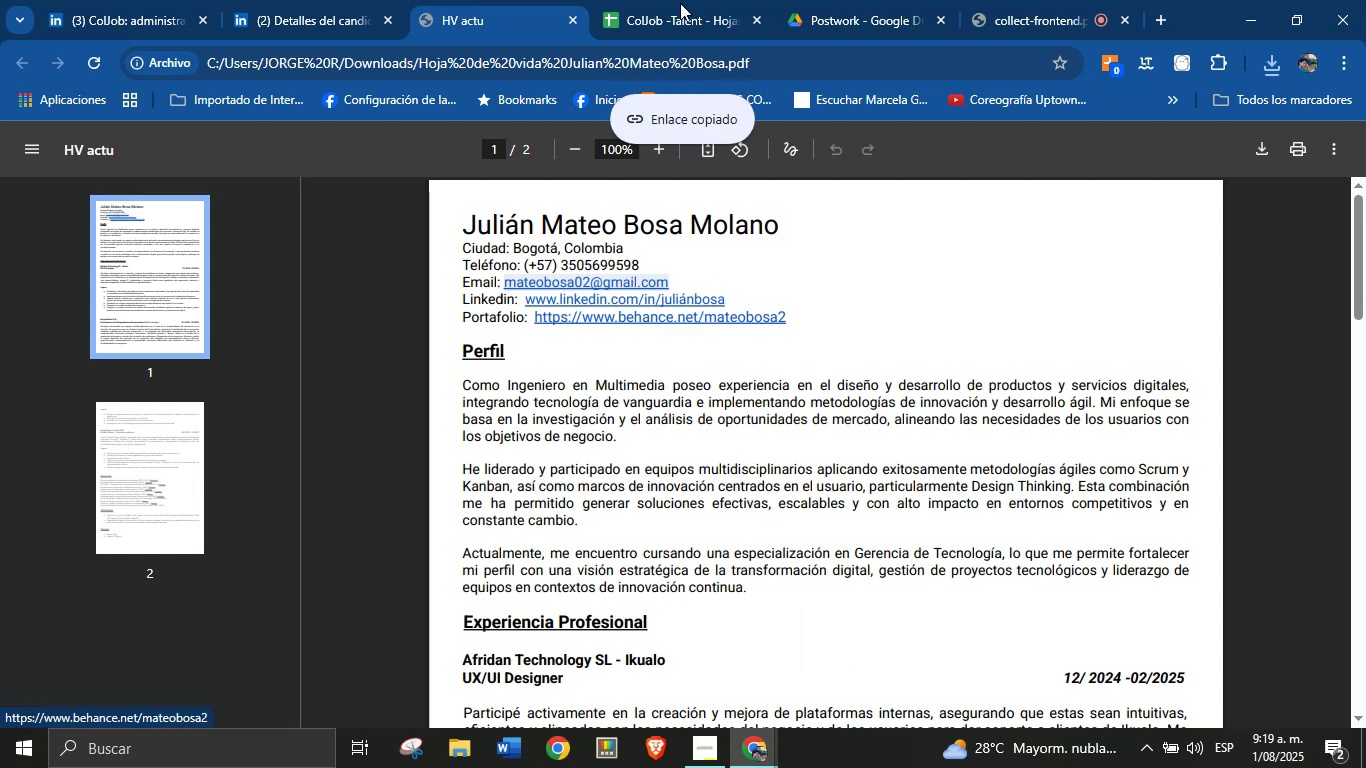 
left_click([678, 0])
 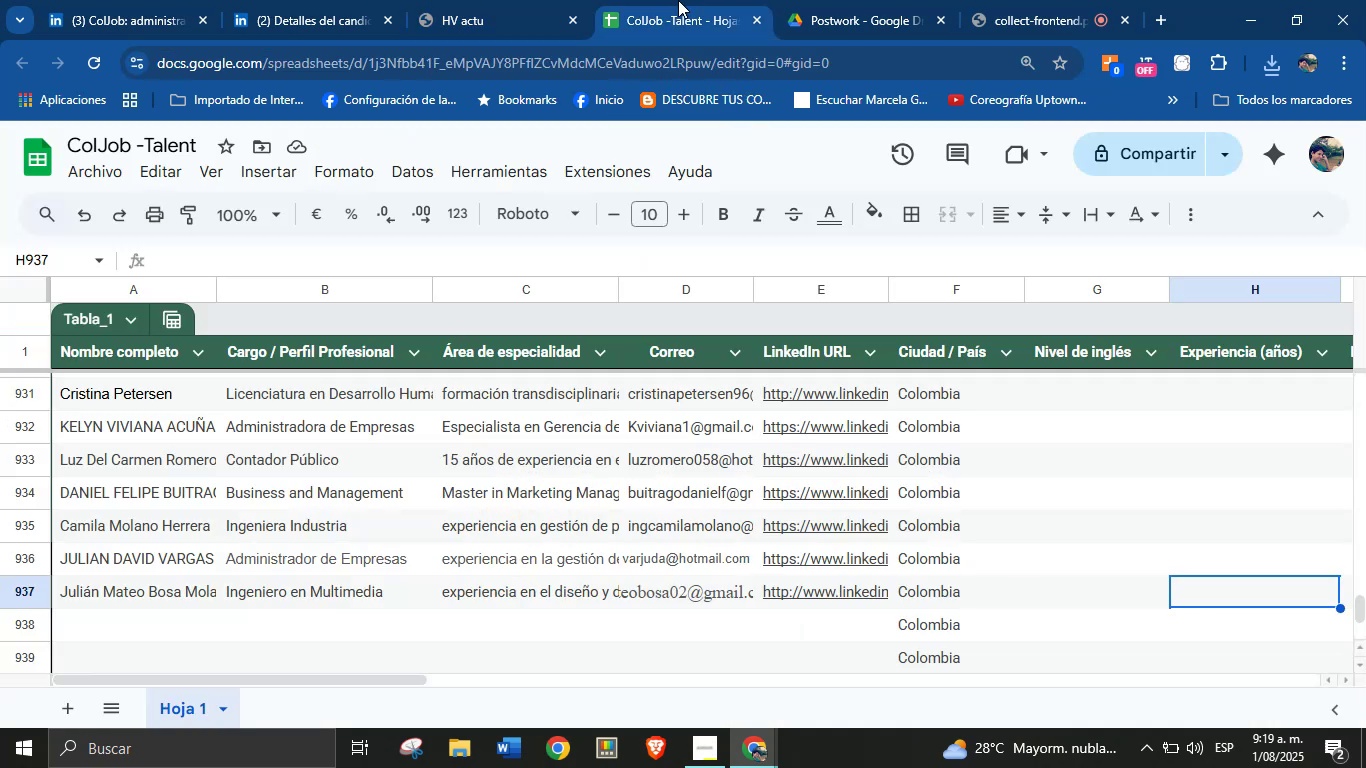 
key(Control+V)
 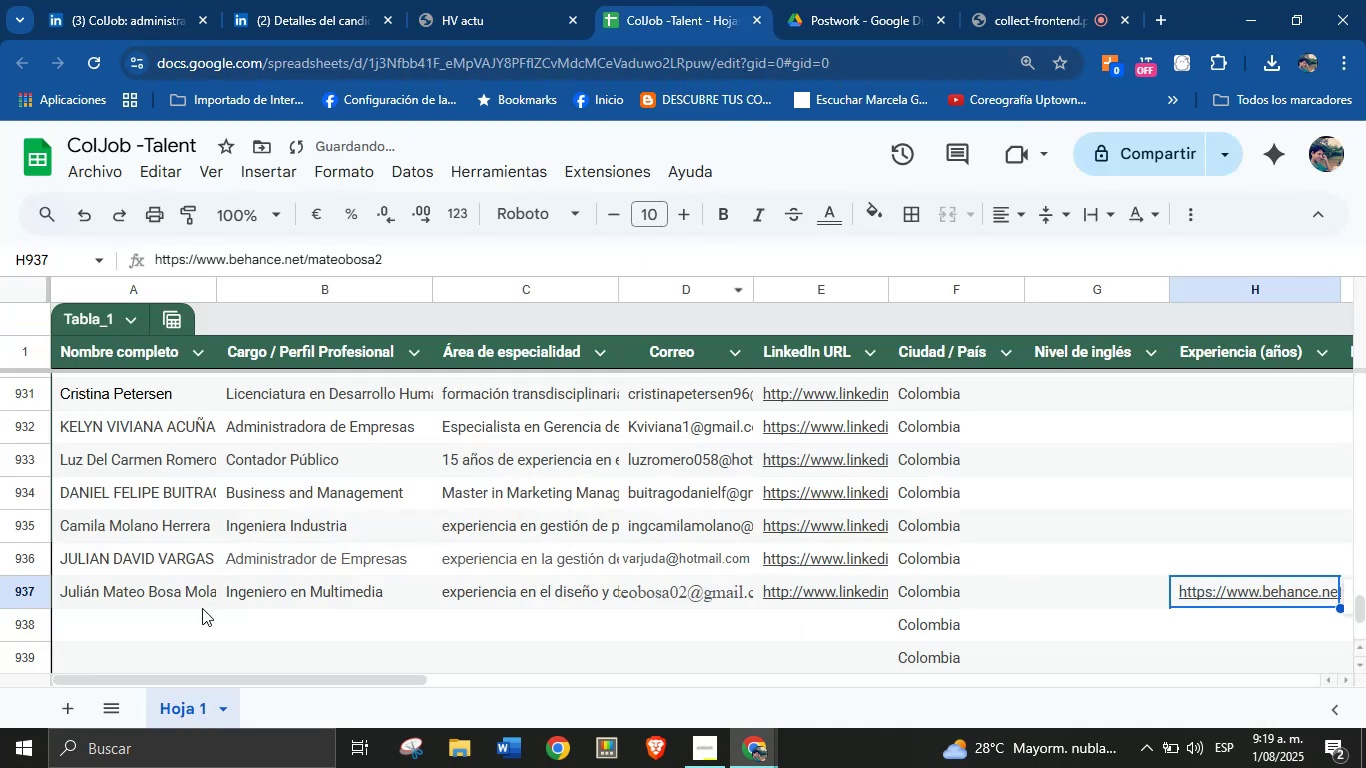 
left_click([173, 614])
 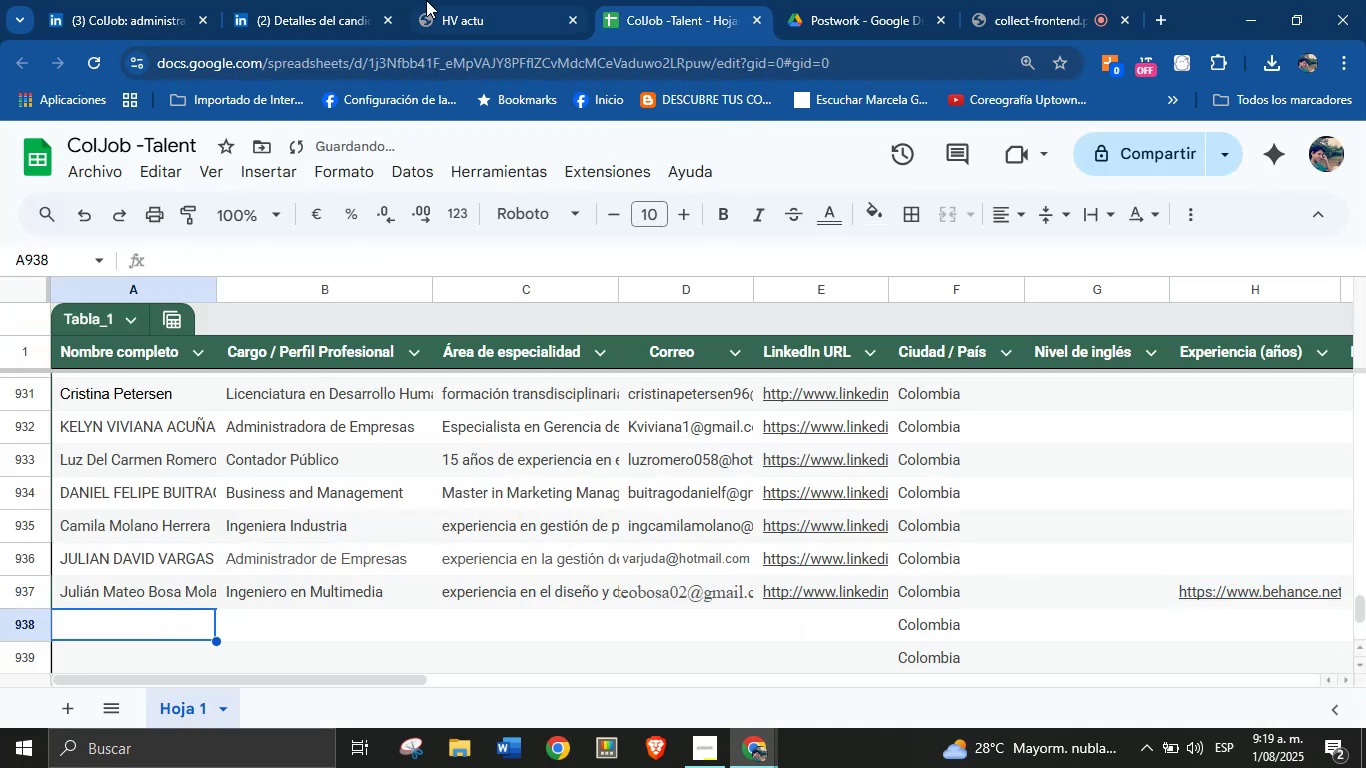 
left_click([341, 0])
 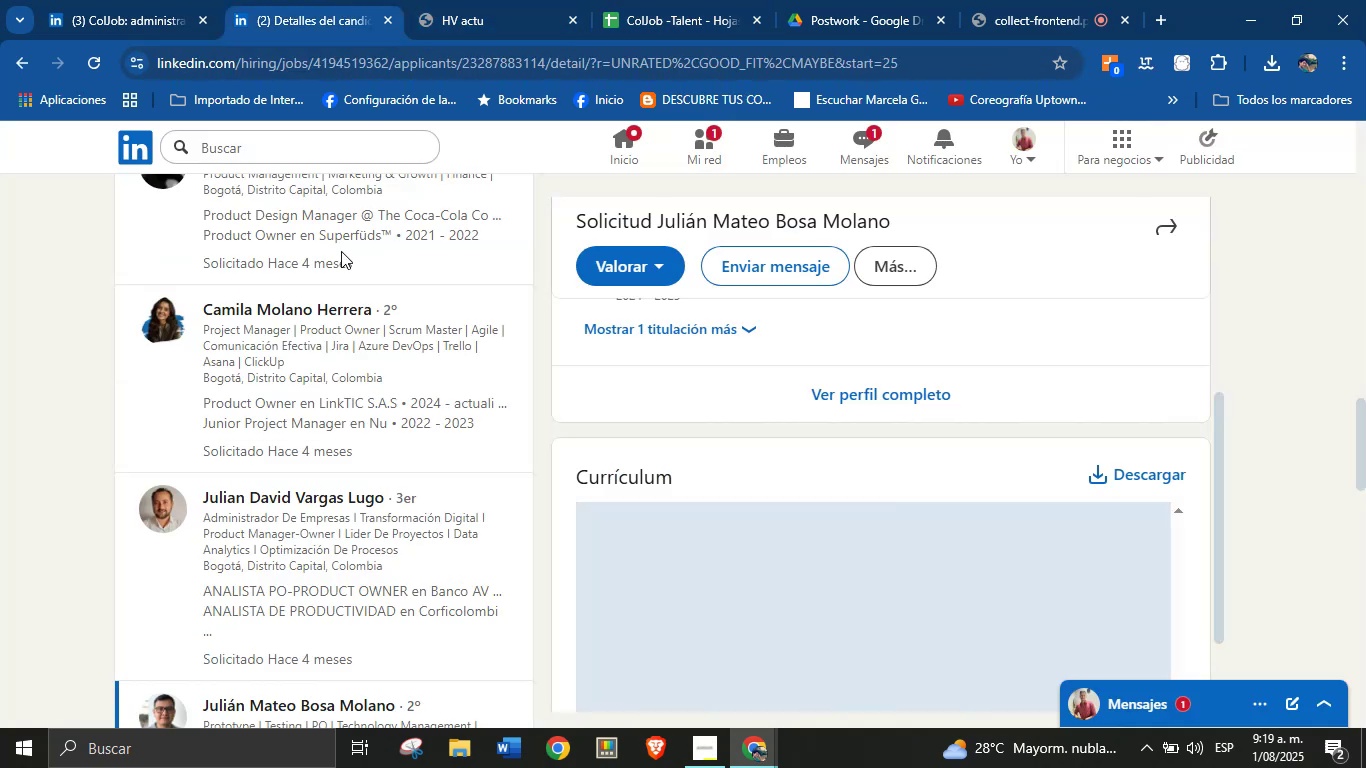 
scroll: coordinate [341, 368], scroll_direction: down, amount: 4.0
 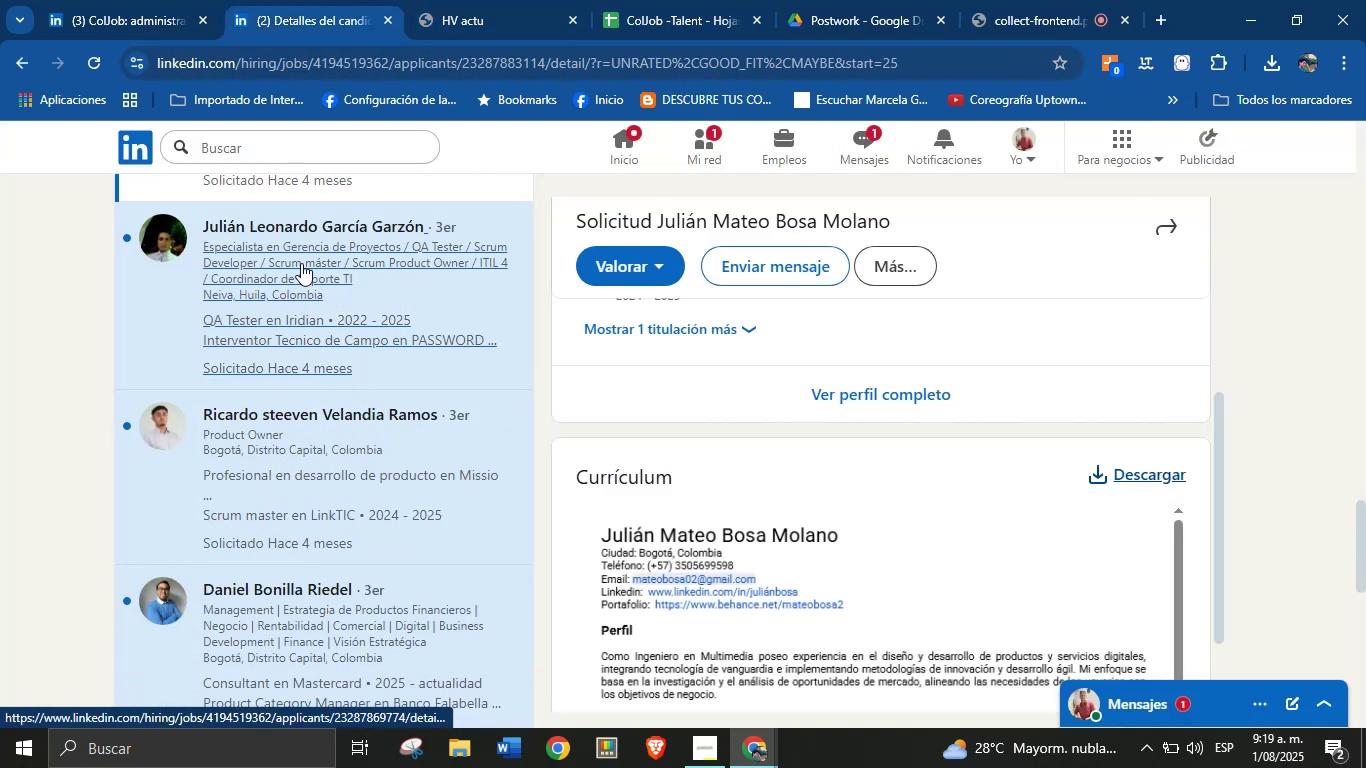 
left_click([301, 263])
 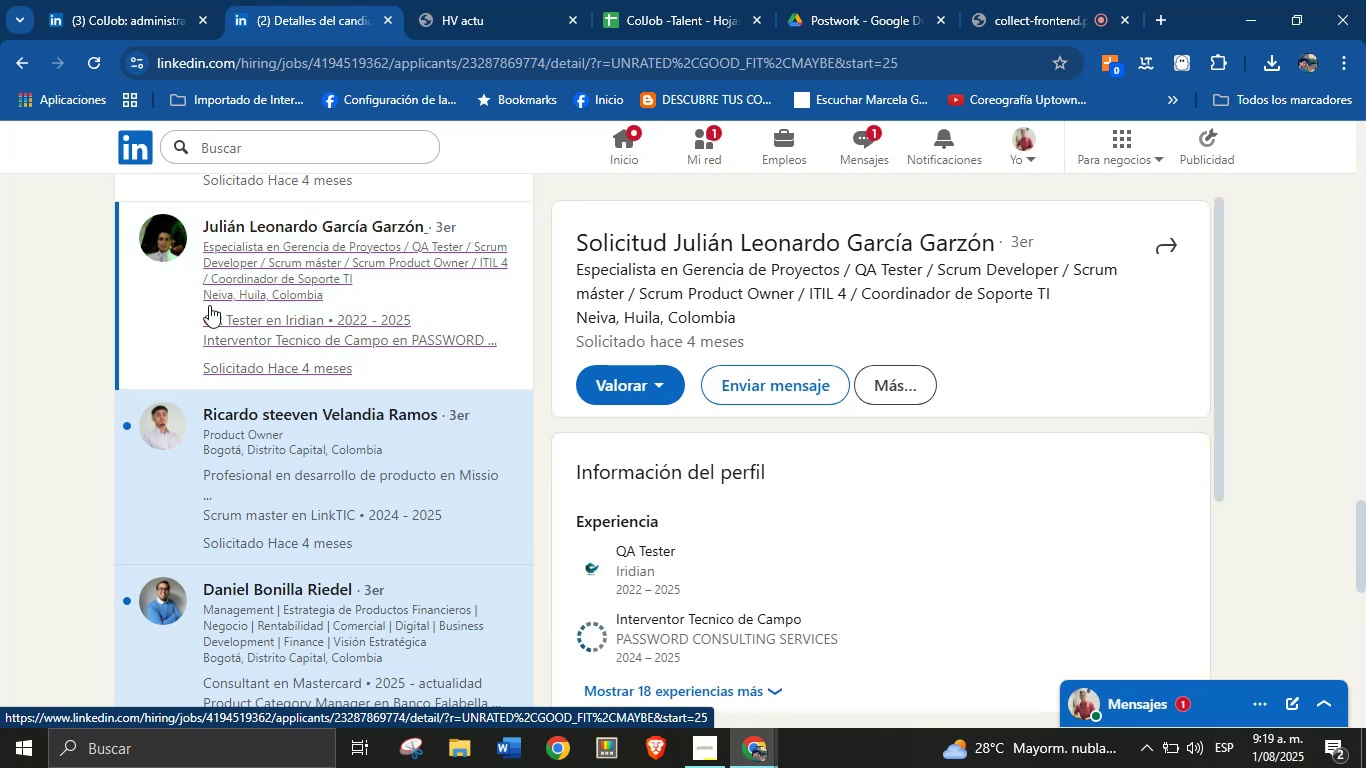 
wait(5.17)
 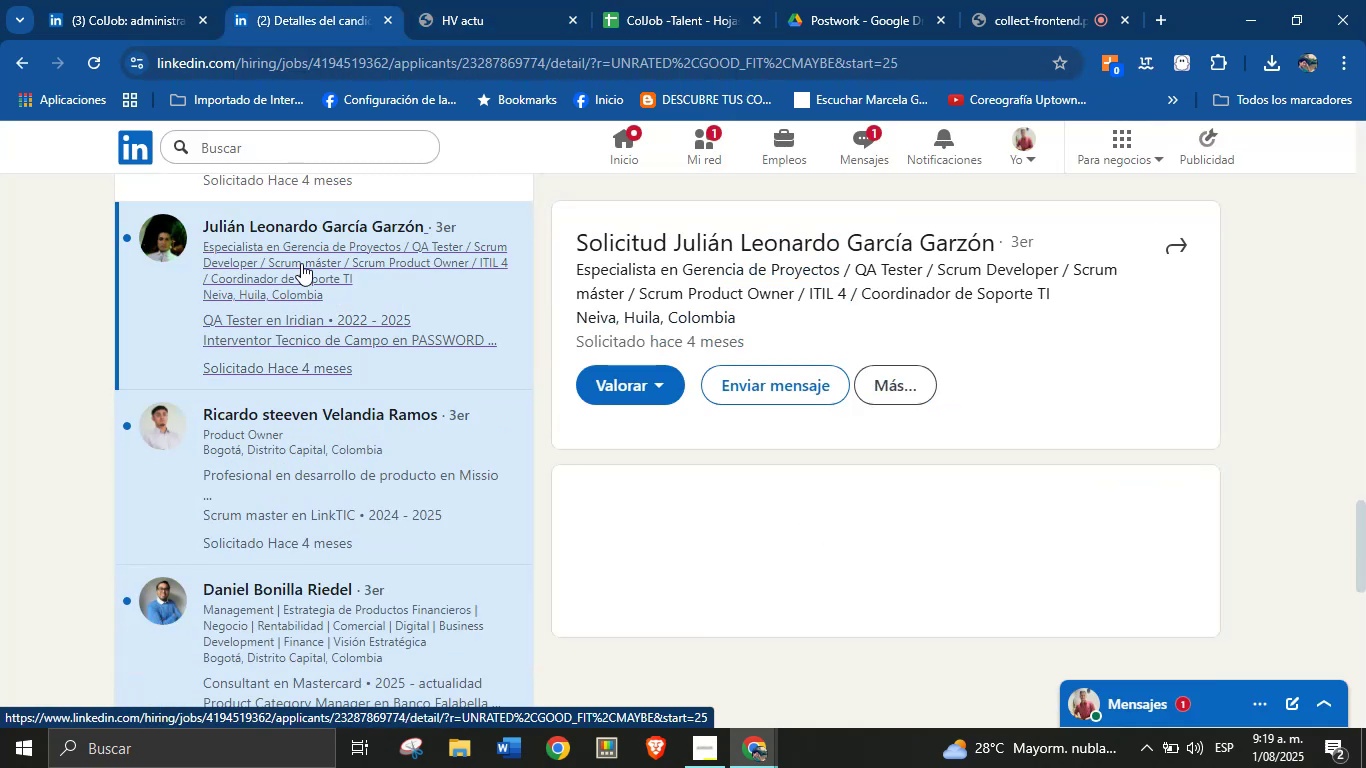 
scroll: coordinate [820, 431], scroll_direction: down, amount: 3.0
 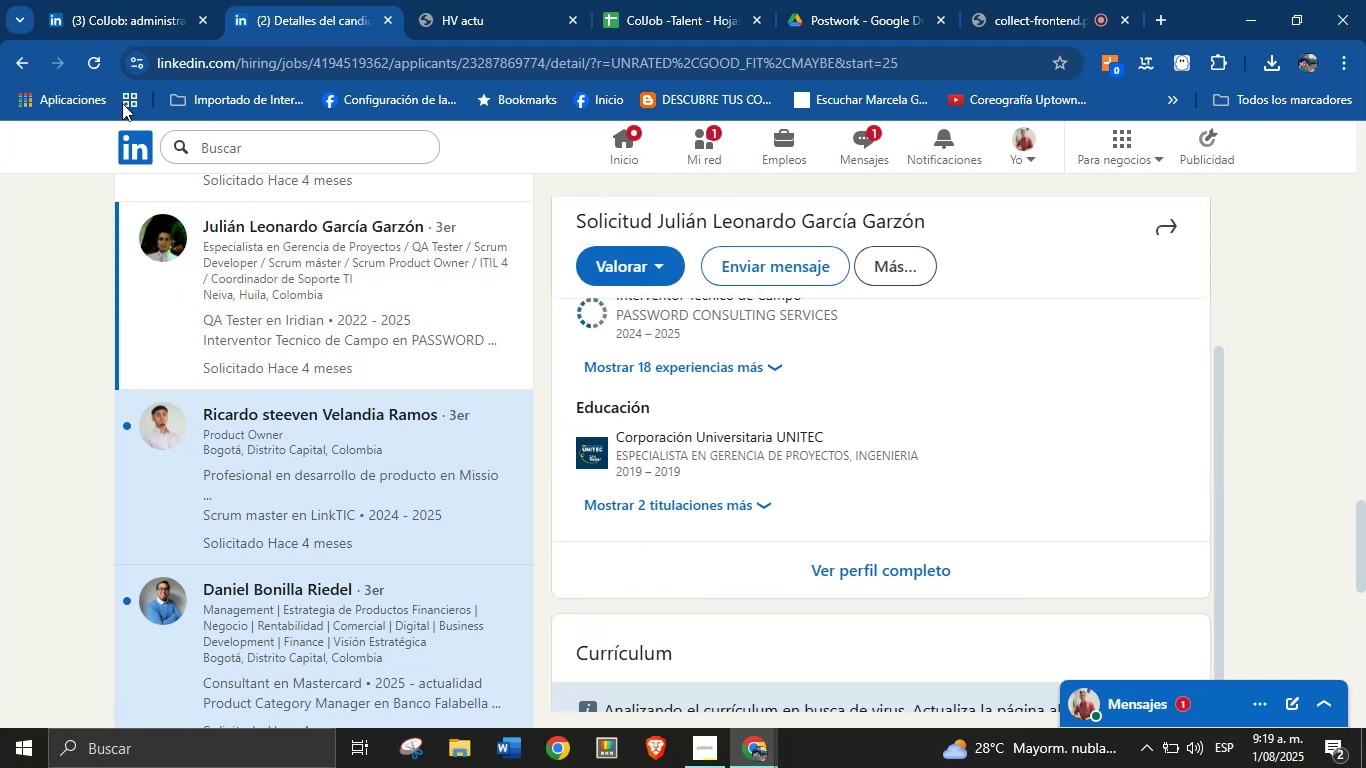 
left_click([100, 67])
 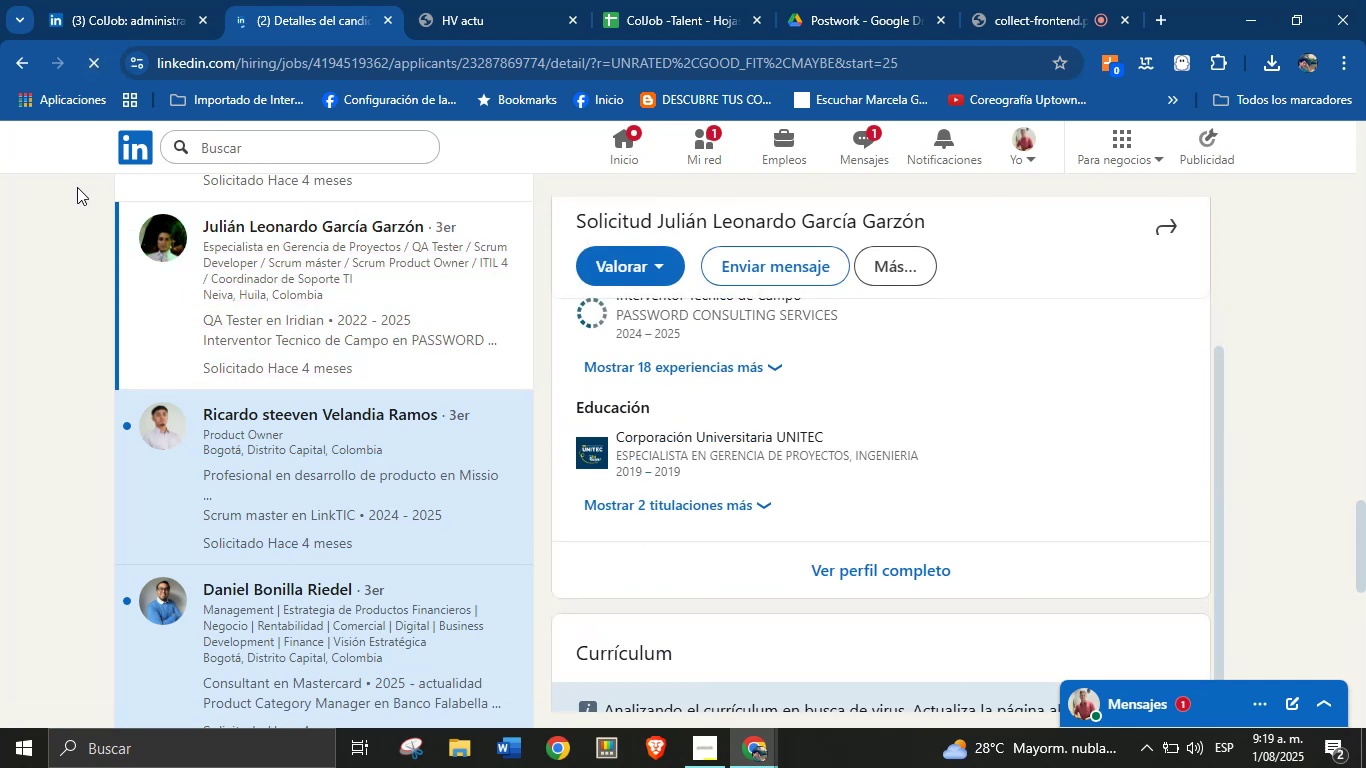 
left_click([88, 0])
 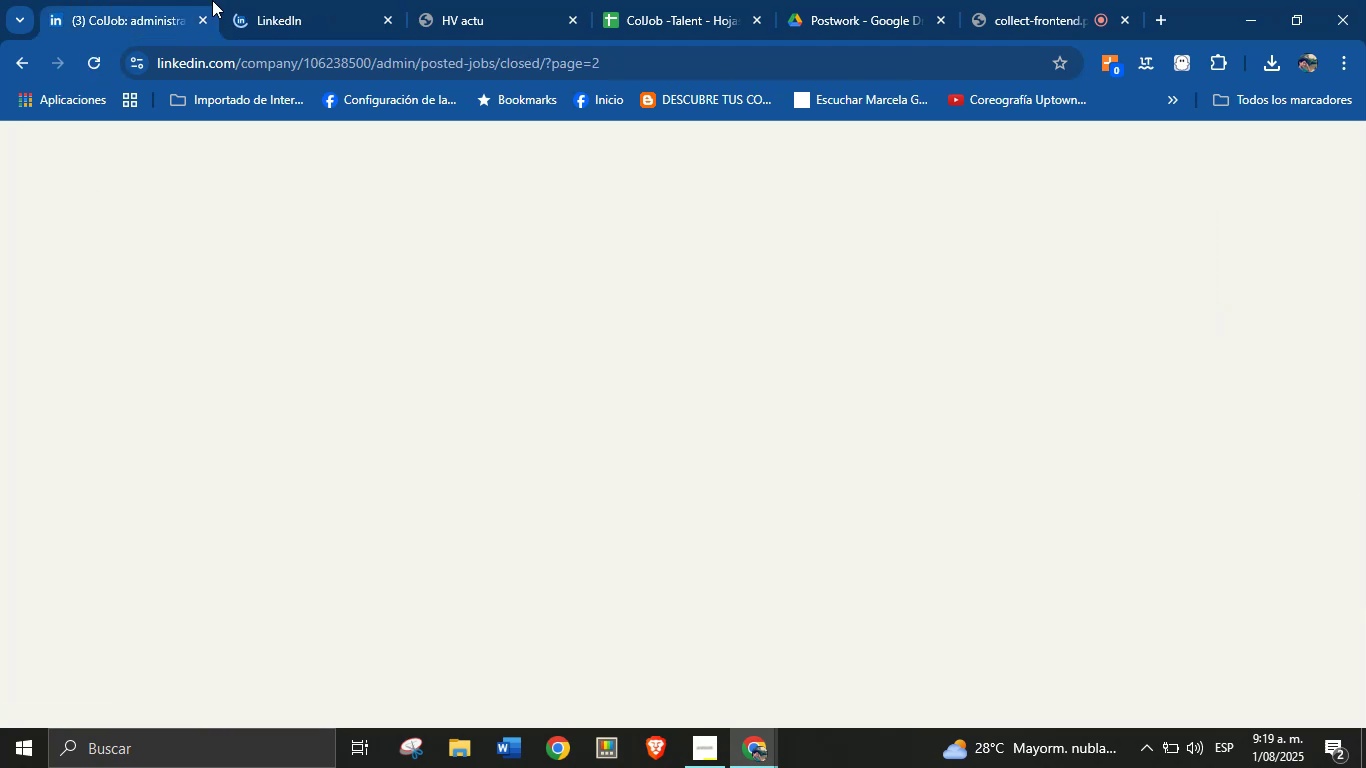 
left_click([315, 0])
 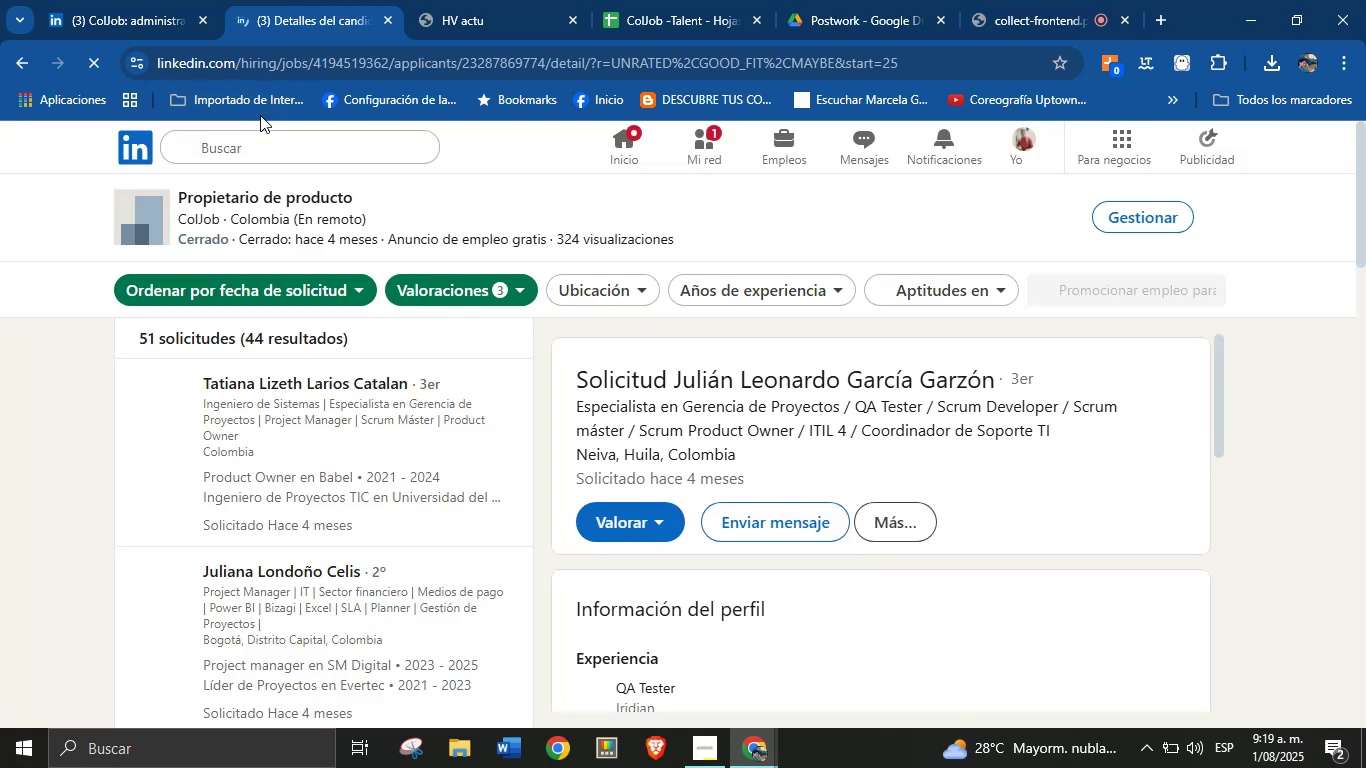 
wait(16.96)
 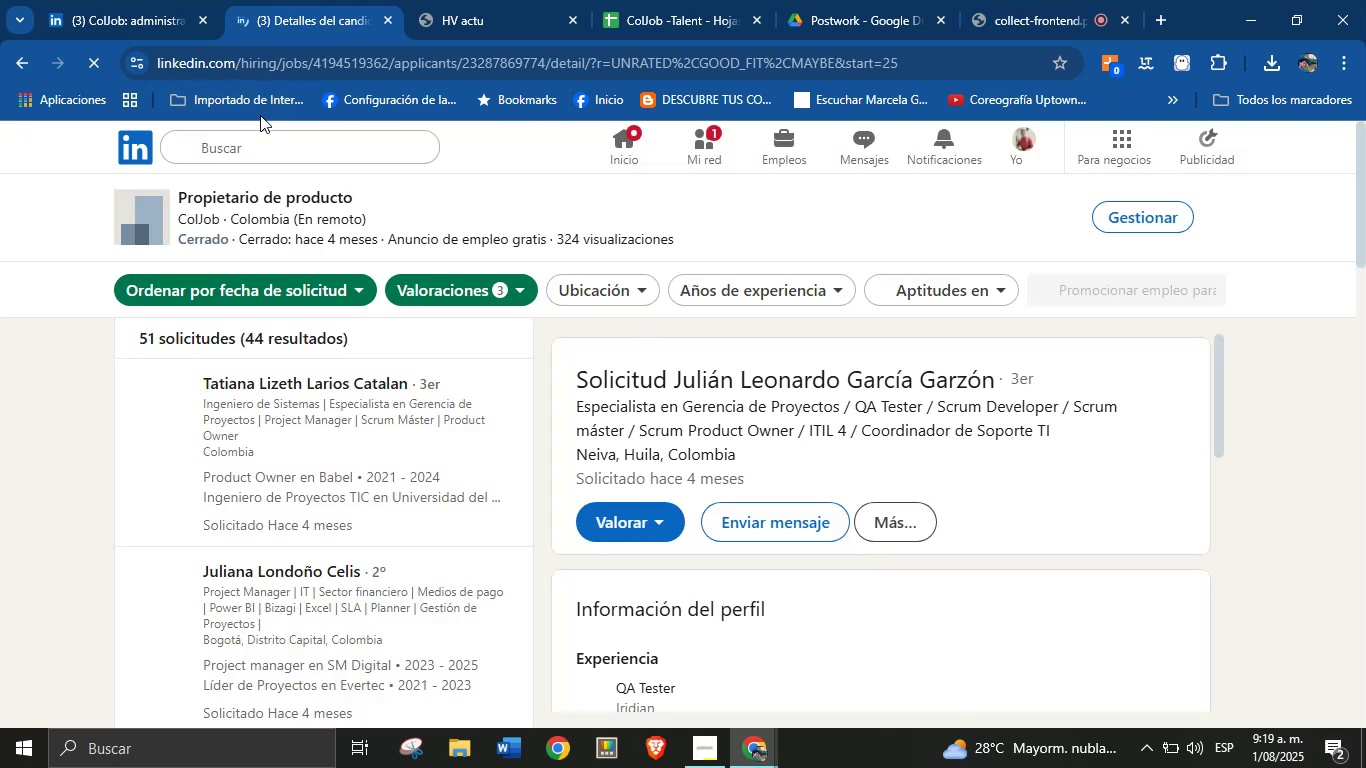 
scroll: coordinate [884, 489], scroll_direction: down, amount: 4.0
 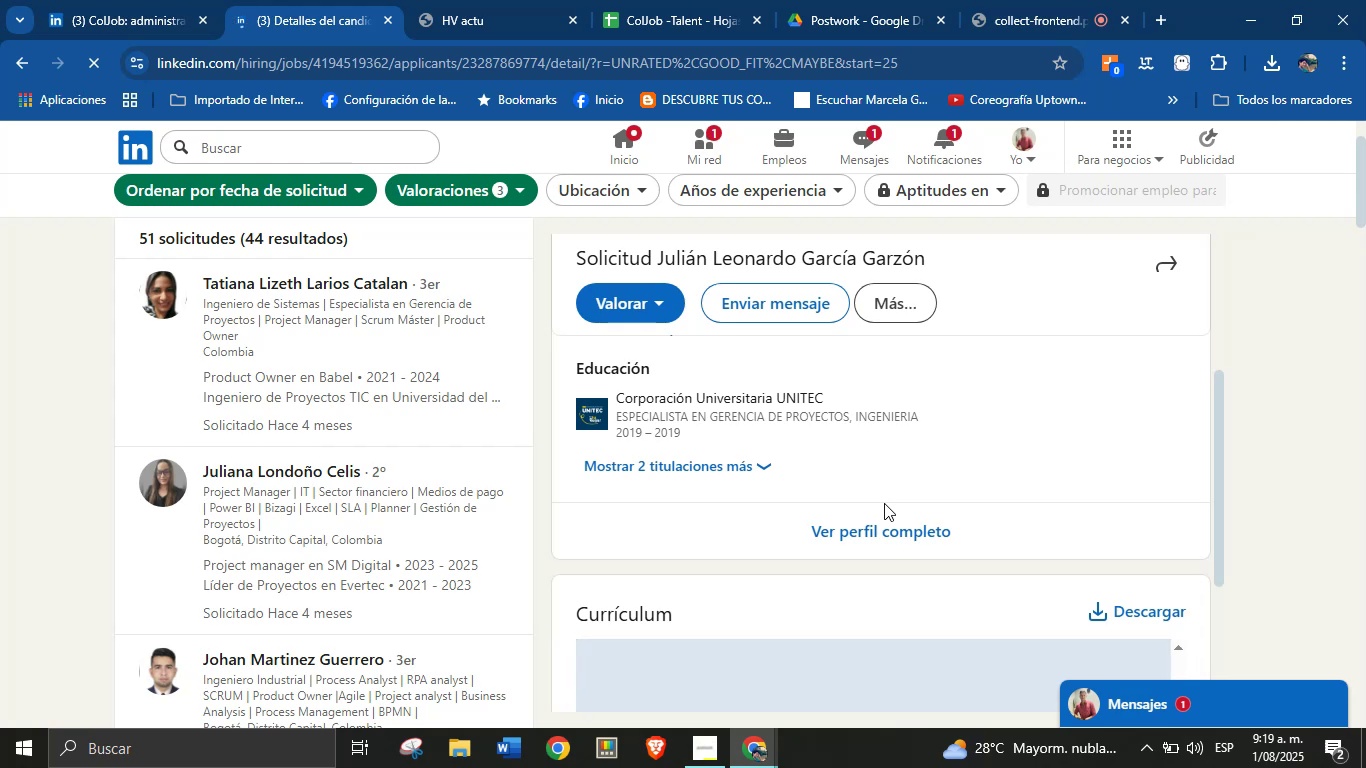 
wait(7.03)
 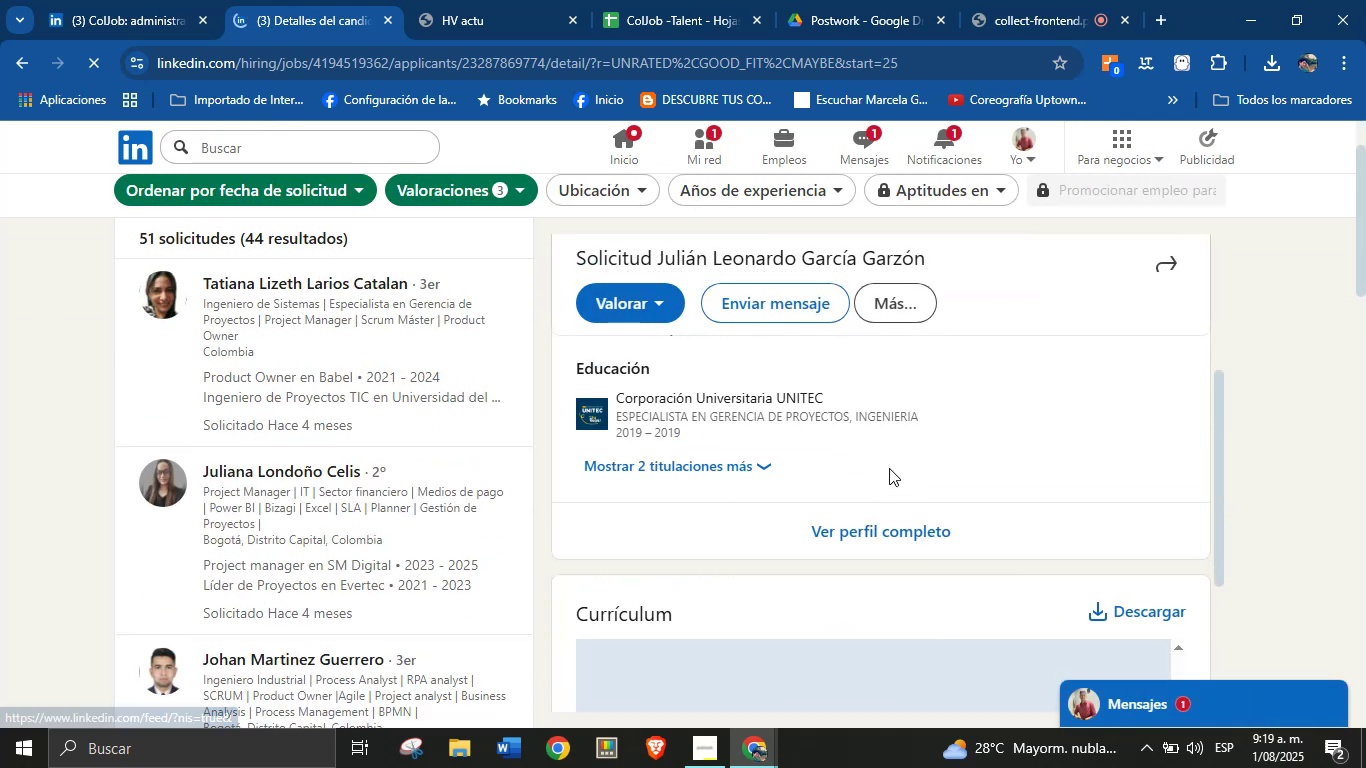 
left_click([1148, 610])
 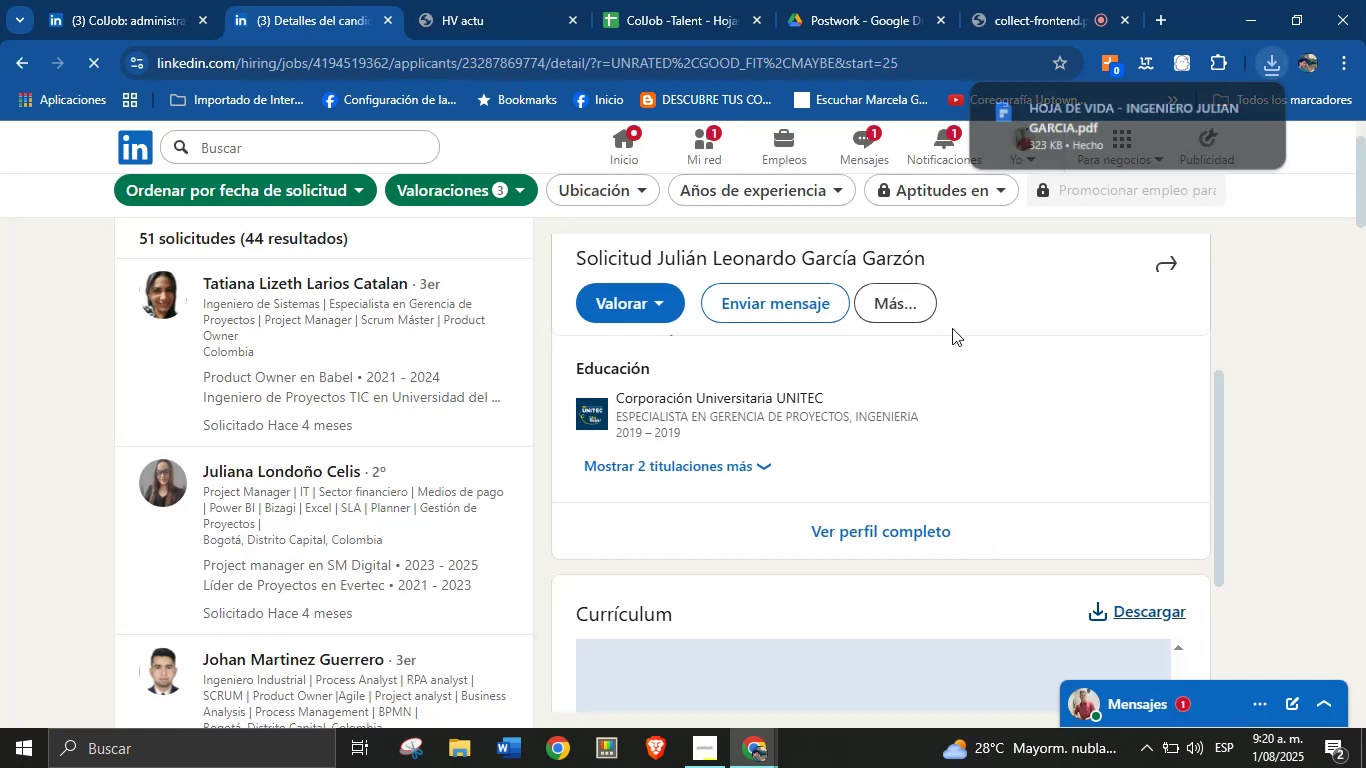 
left_click([1061, 143])
 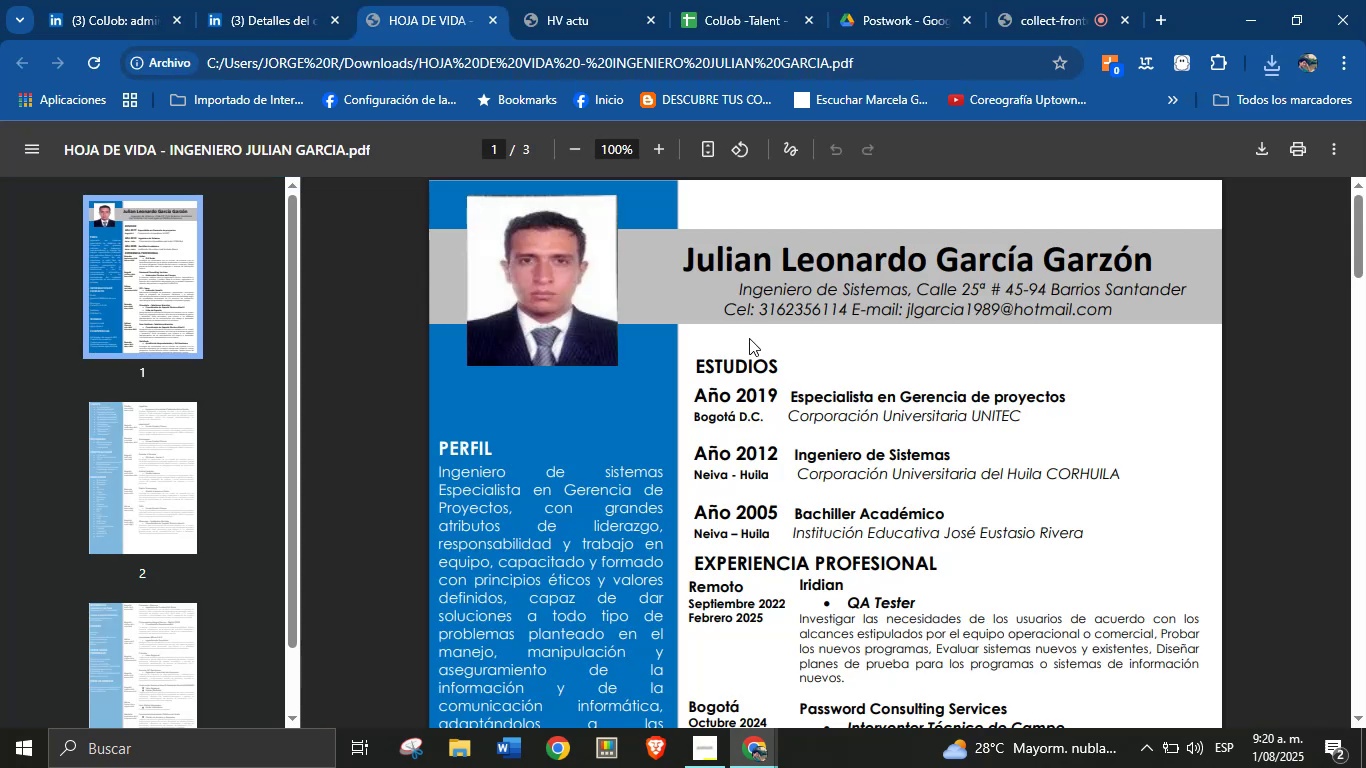 
double_click([734, 246])
 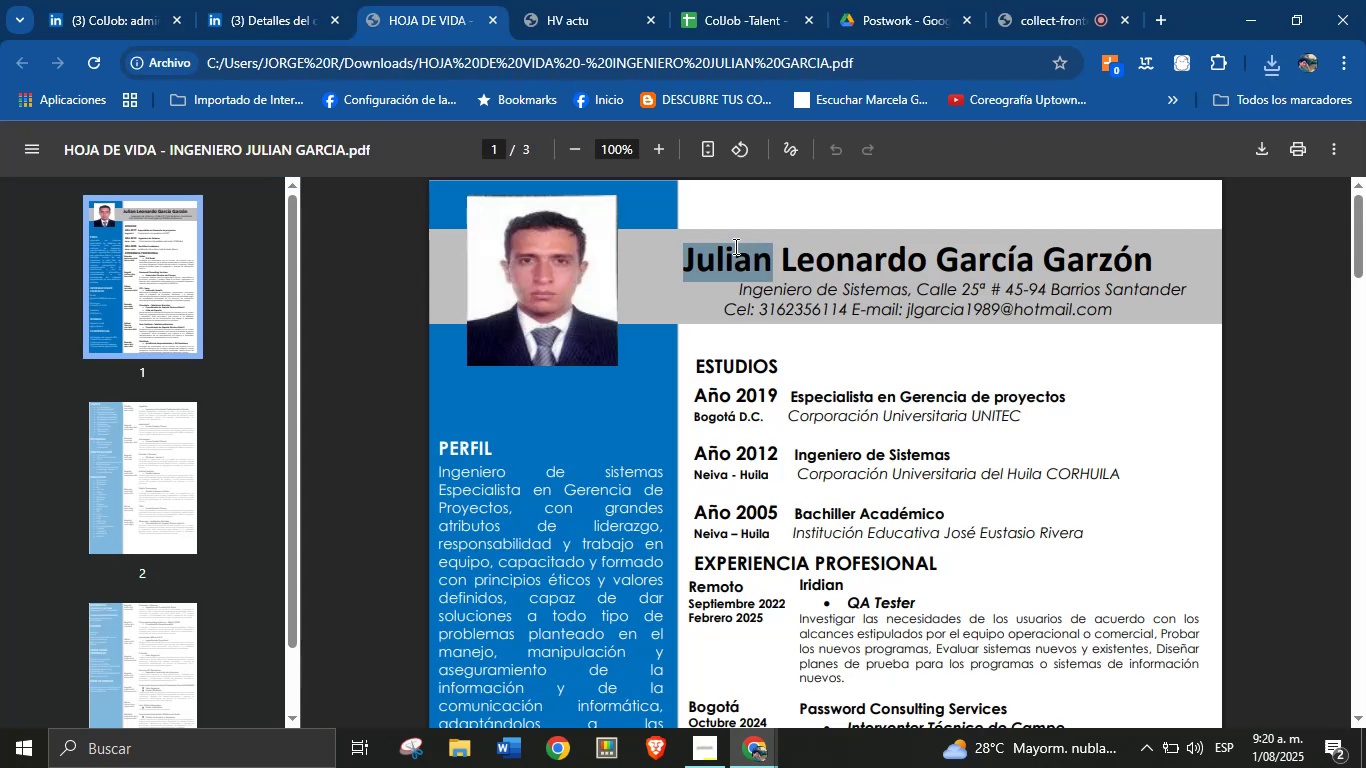 
triple_click([734, 246])
 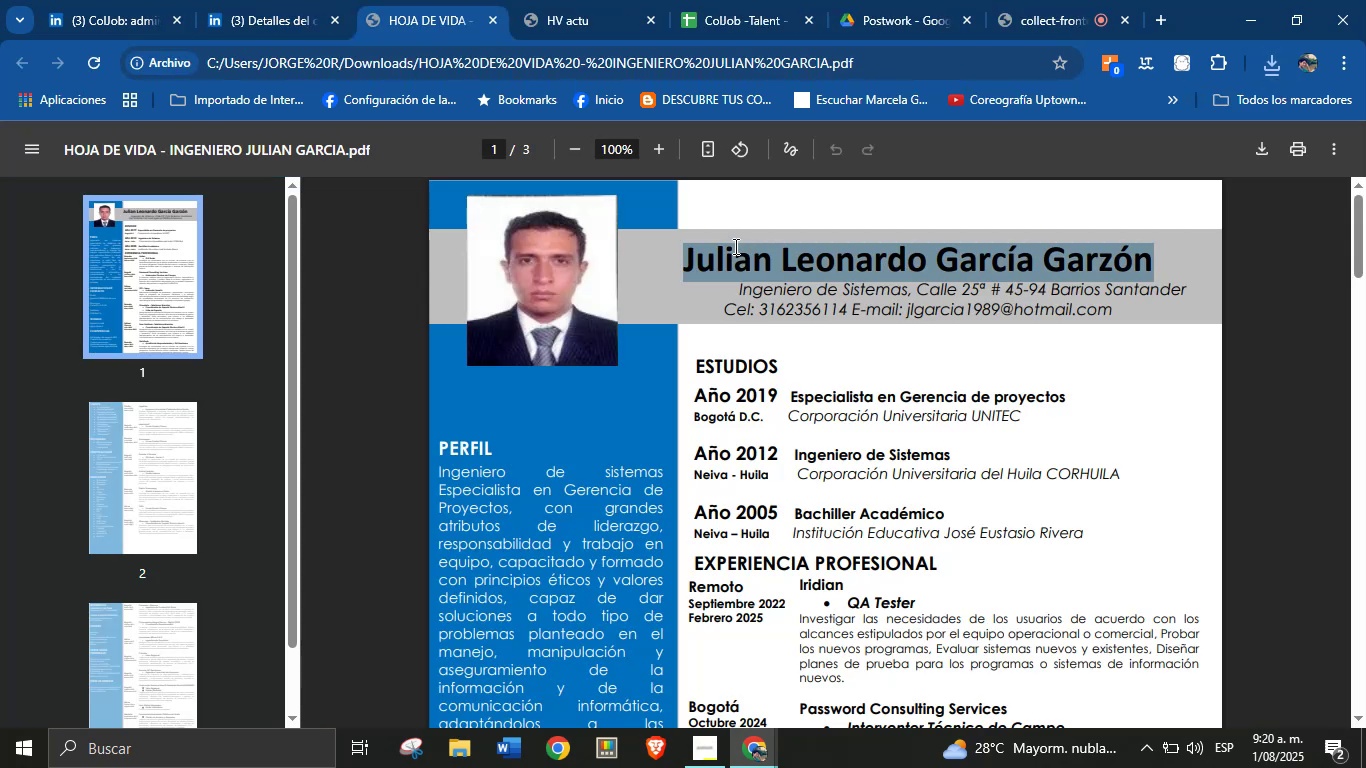 
key(Control+C)
 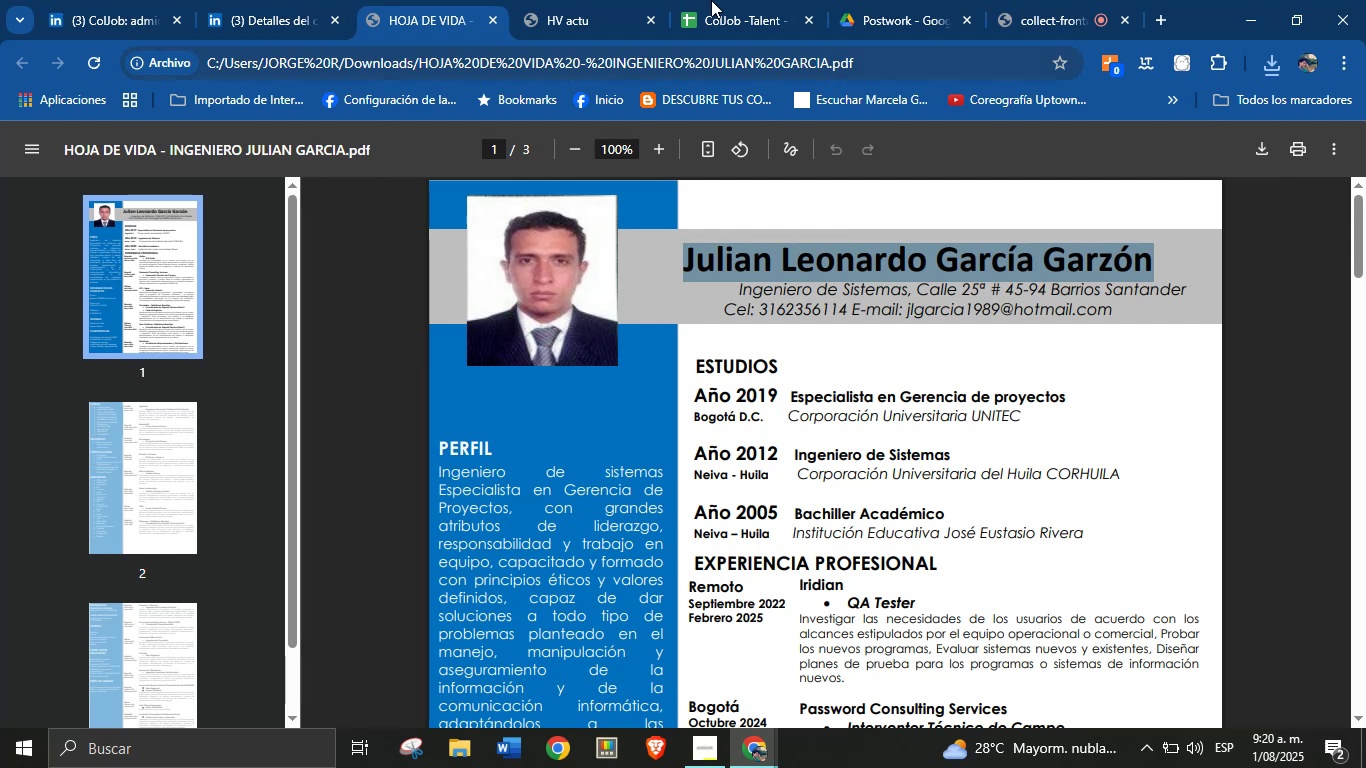 
left_click([715, 0])
 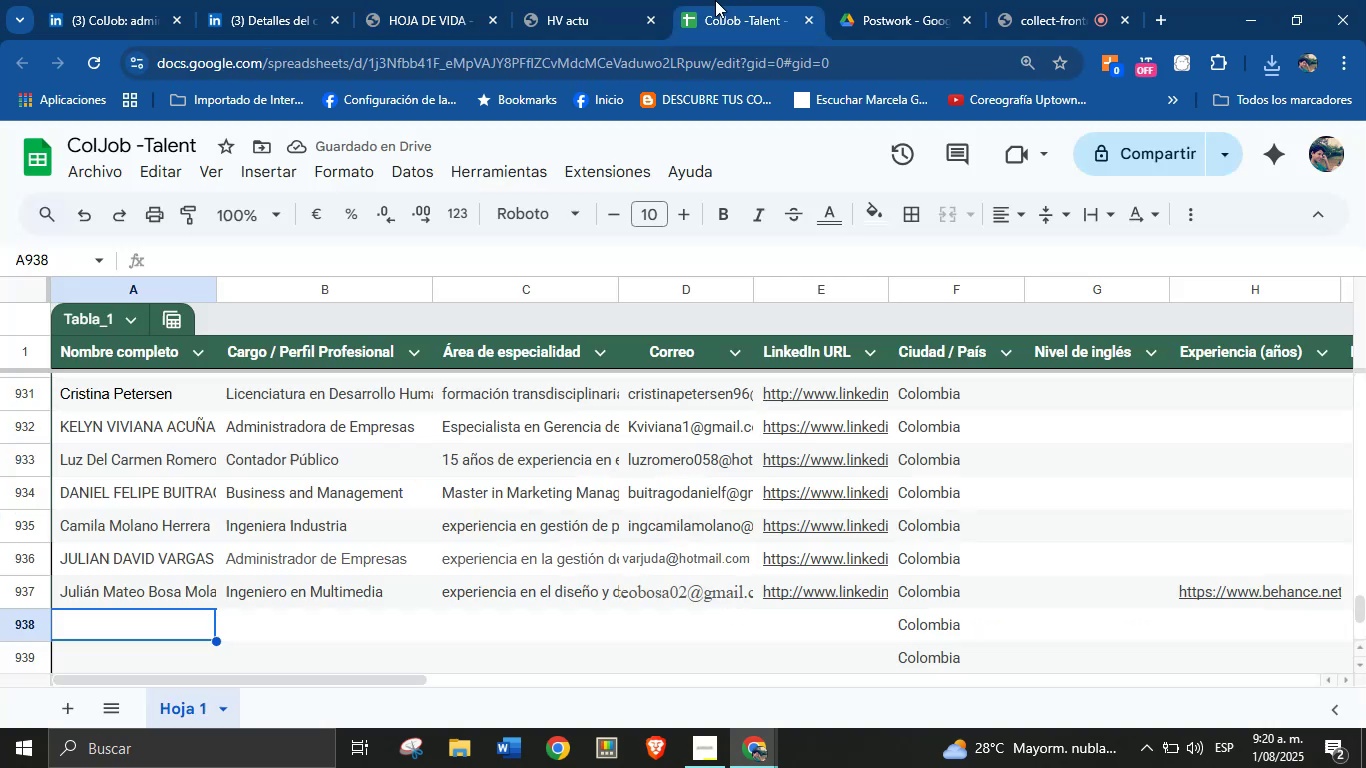 
key(Control+V)
 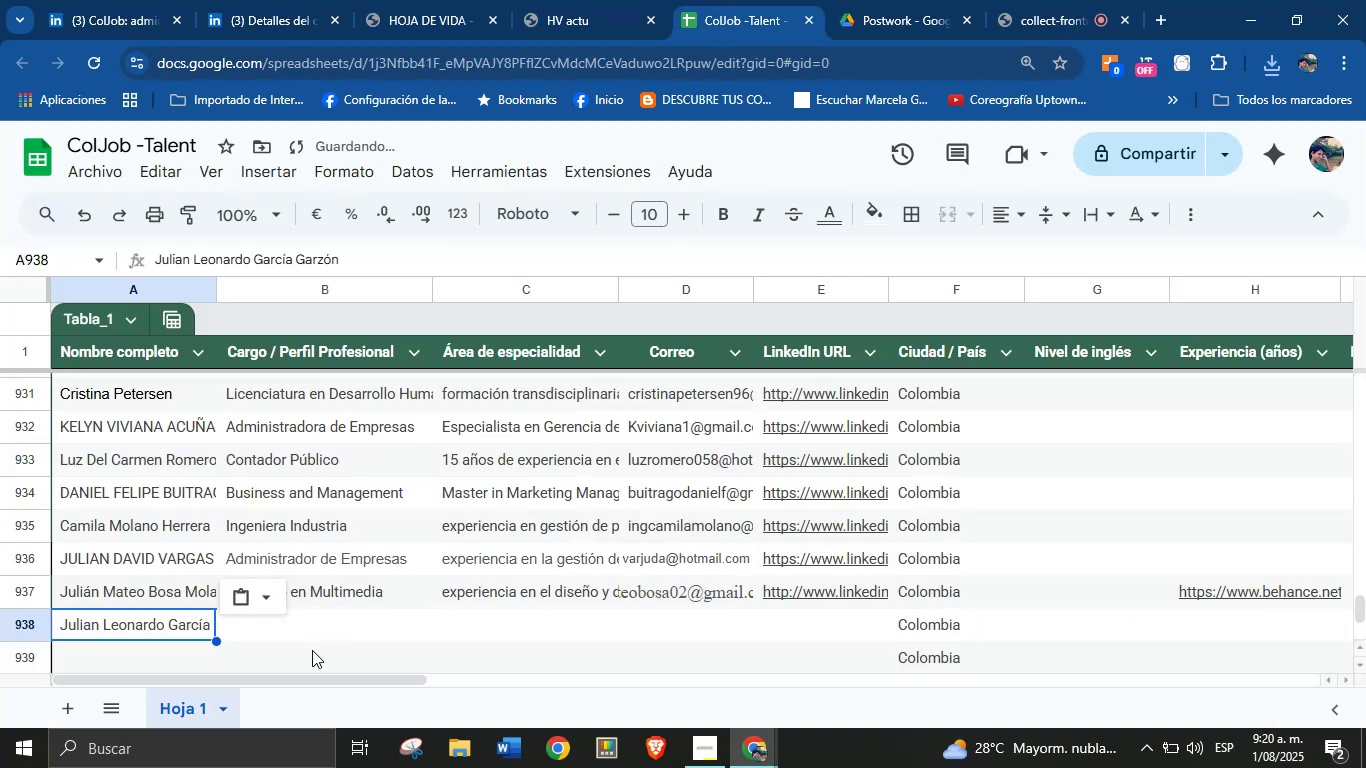 
left_click([317, 629])
 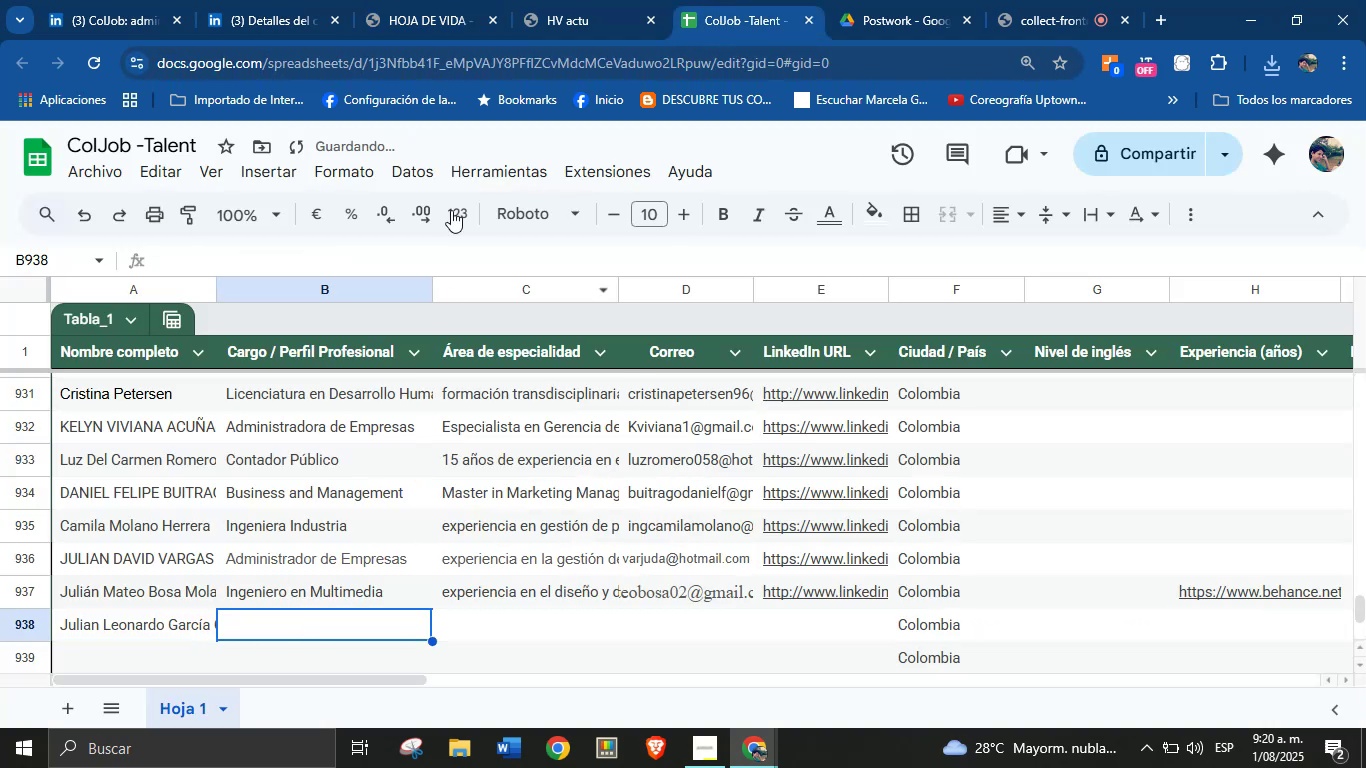 
mouse_move([515, 16])
 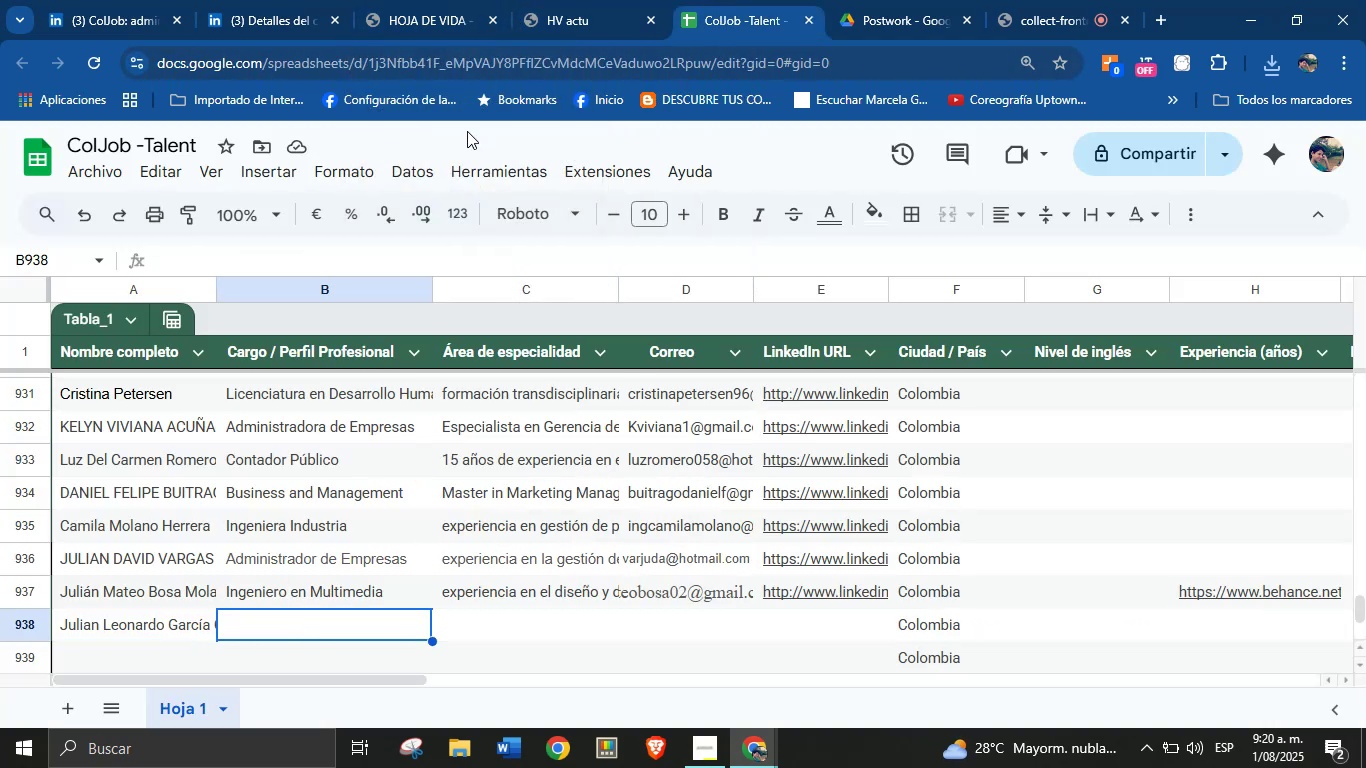 
wait(5.89)
 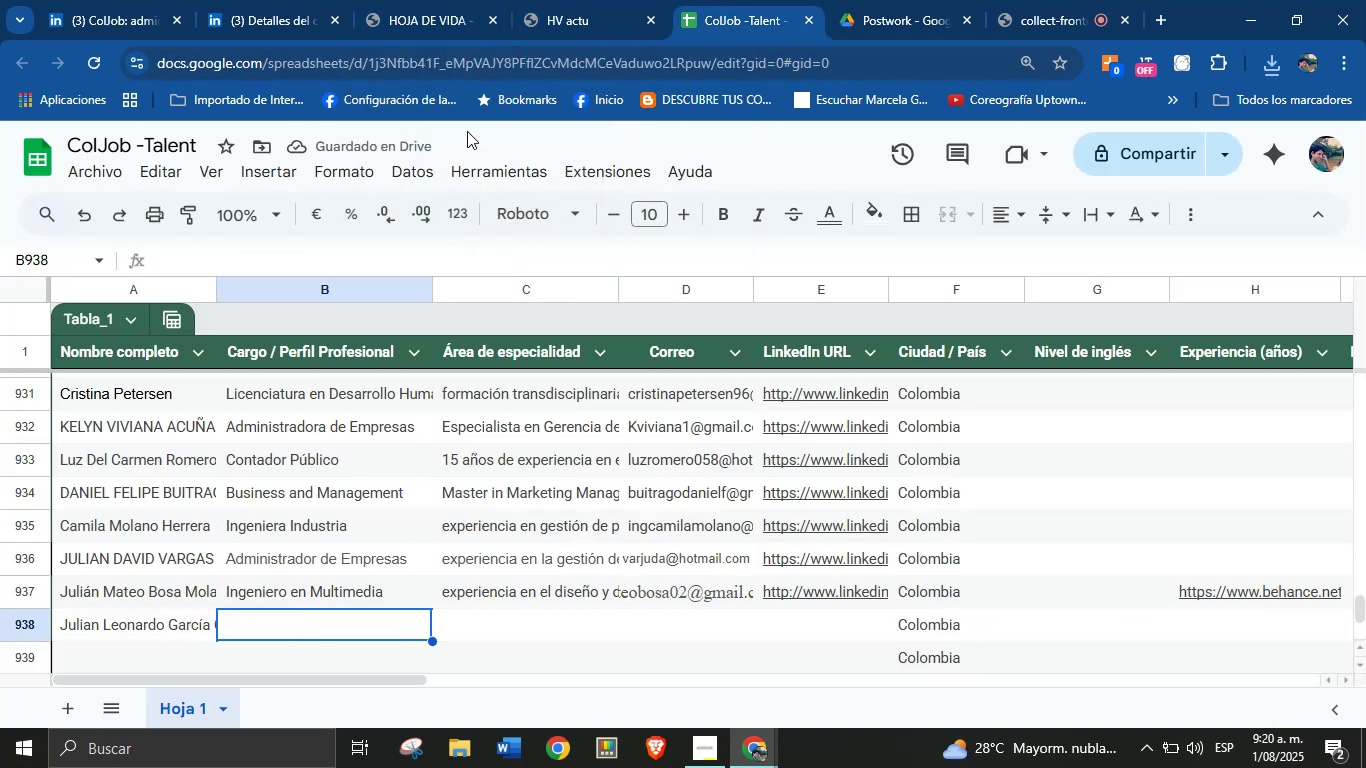 
left_click([549, 0])
 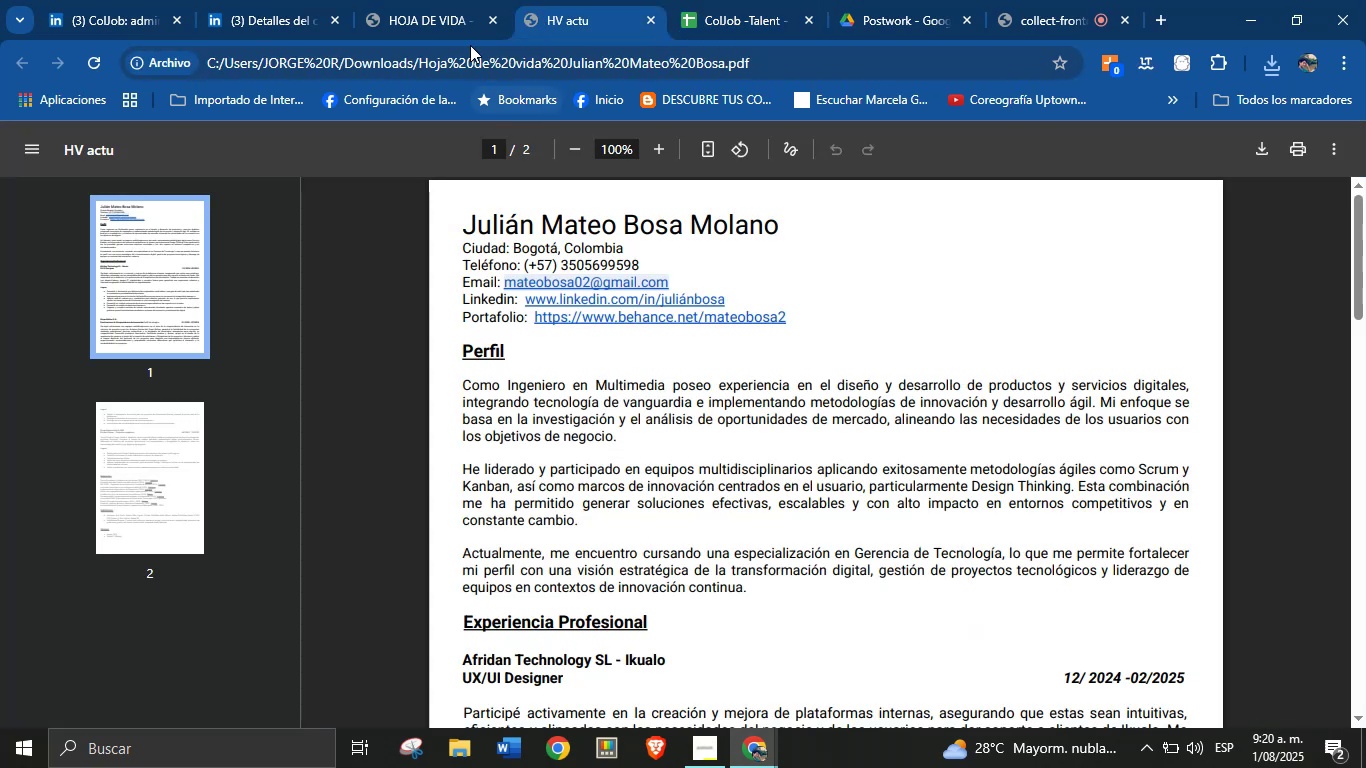 
left_click([458, 0])
 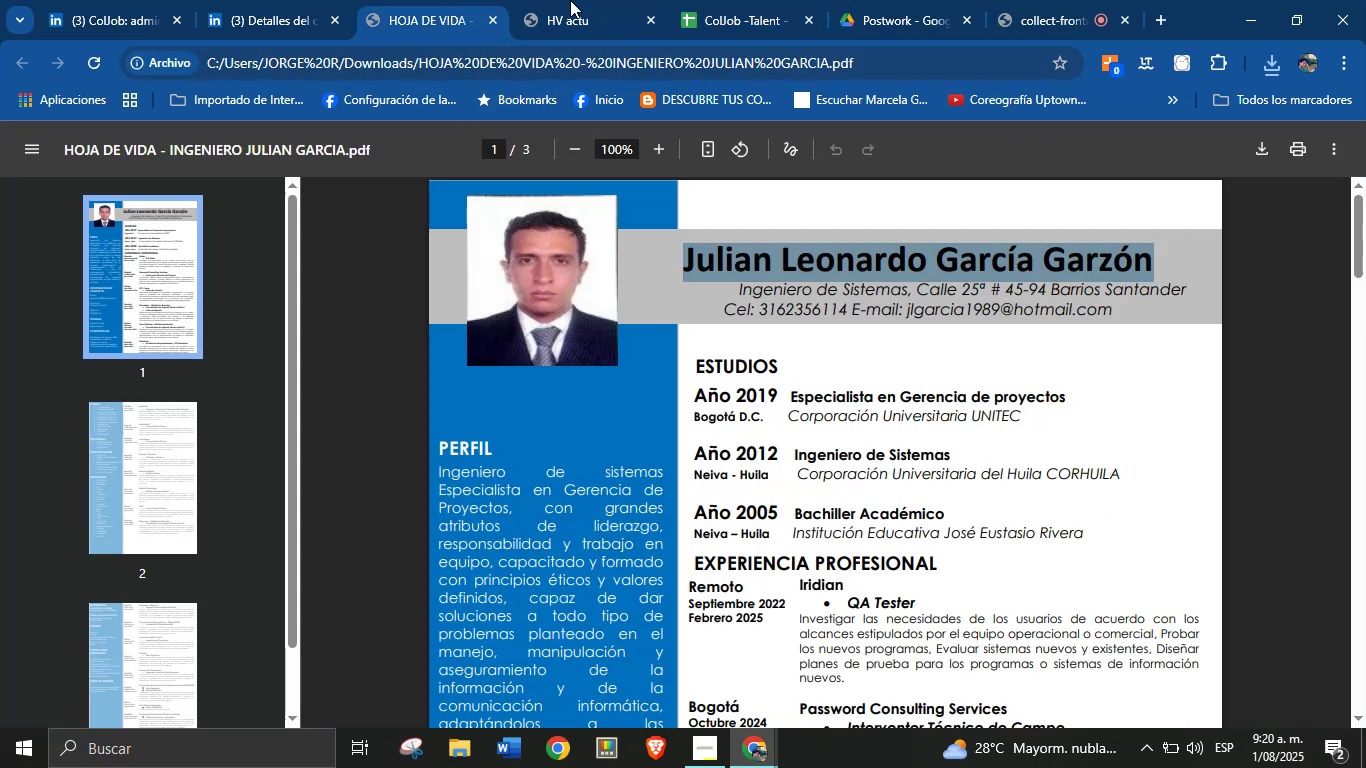 
left_click([687, 0])
 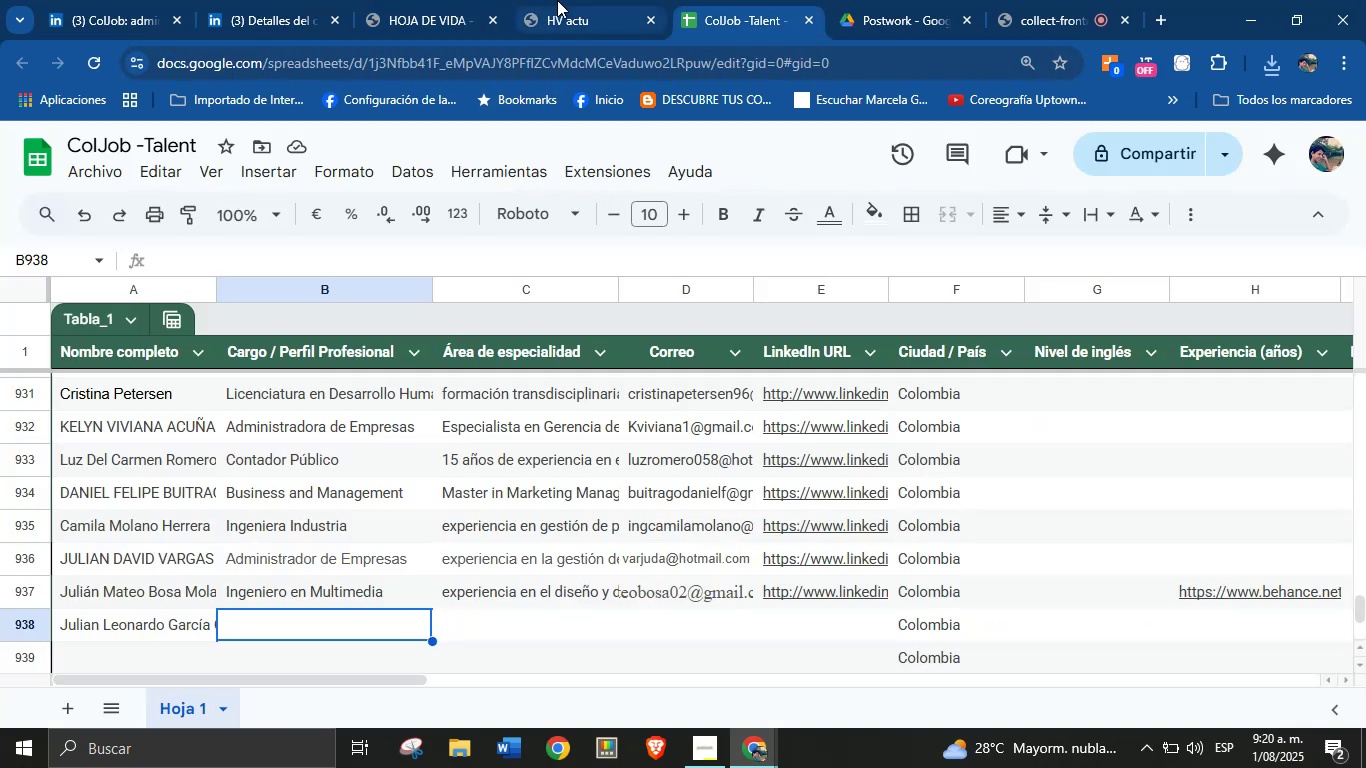 
left_click([557, 0])
 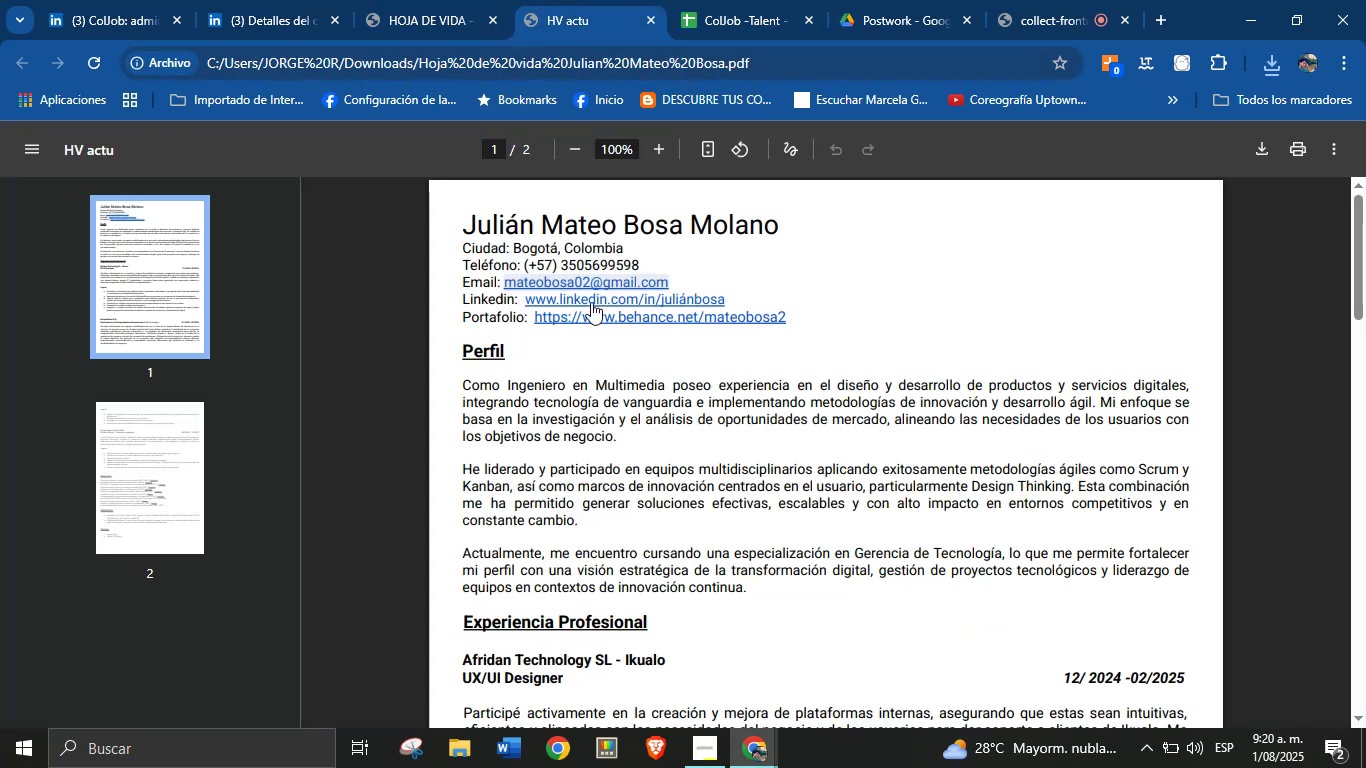 
left_click([680, 418])
 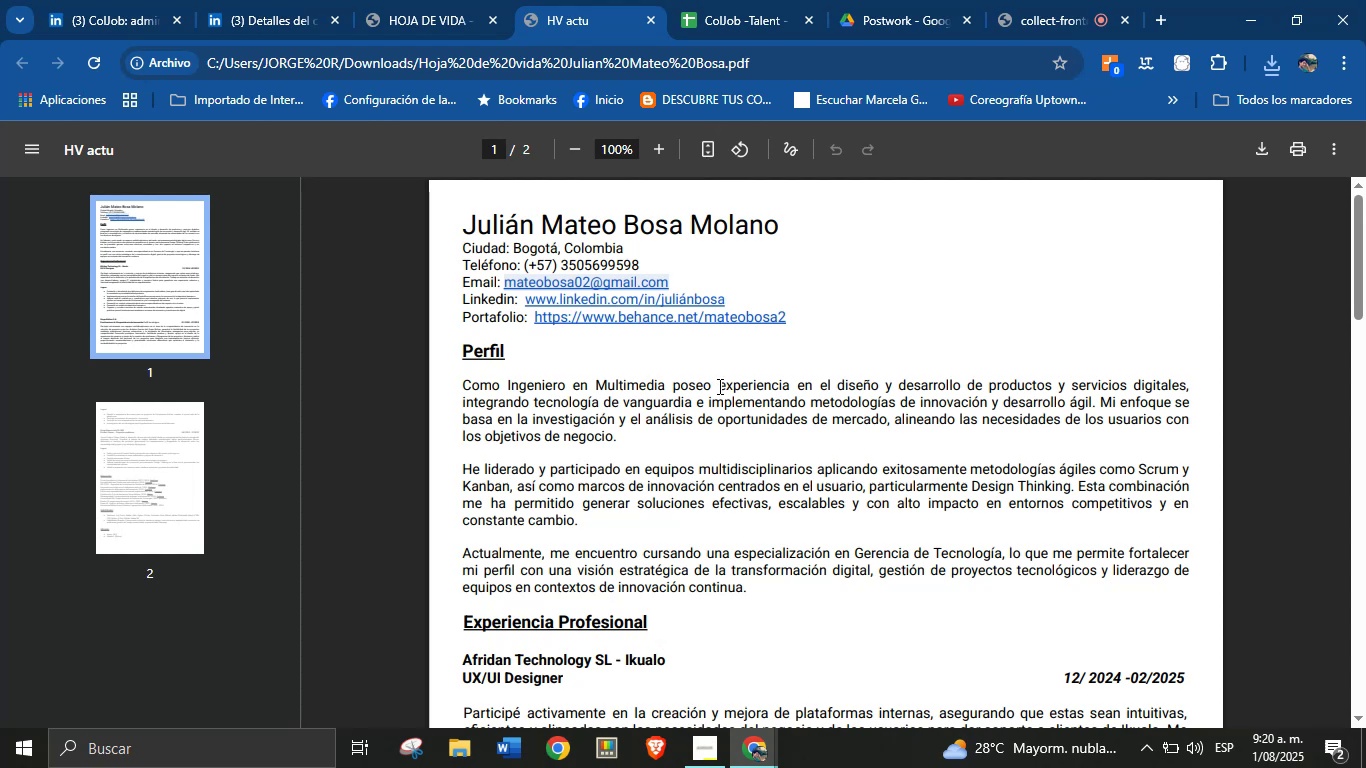 
left_click_drag(start_coordinate=[718, 386], to_coordinate=[589, 529])
 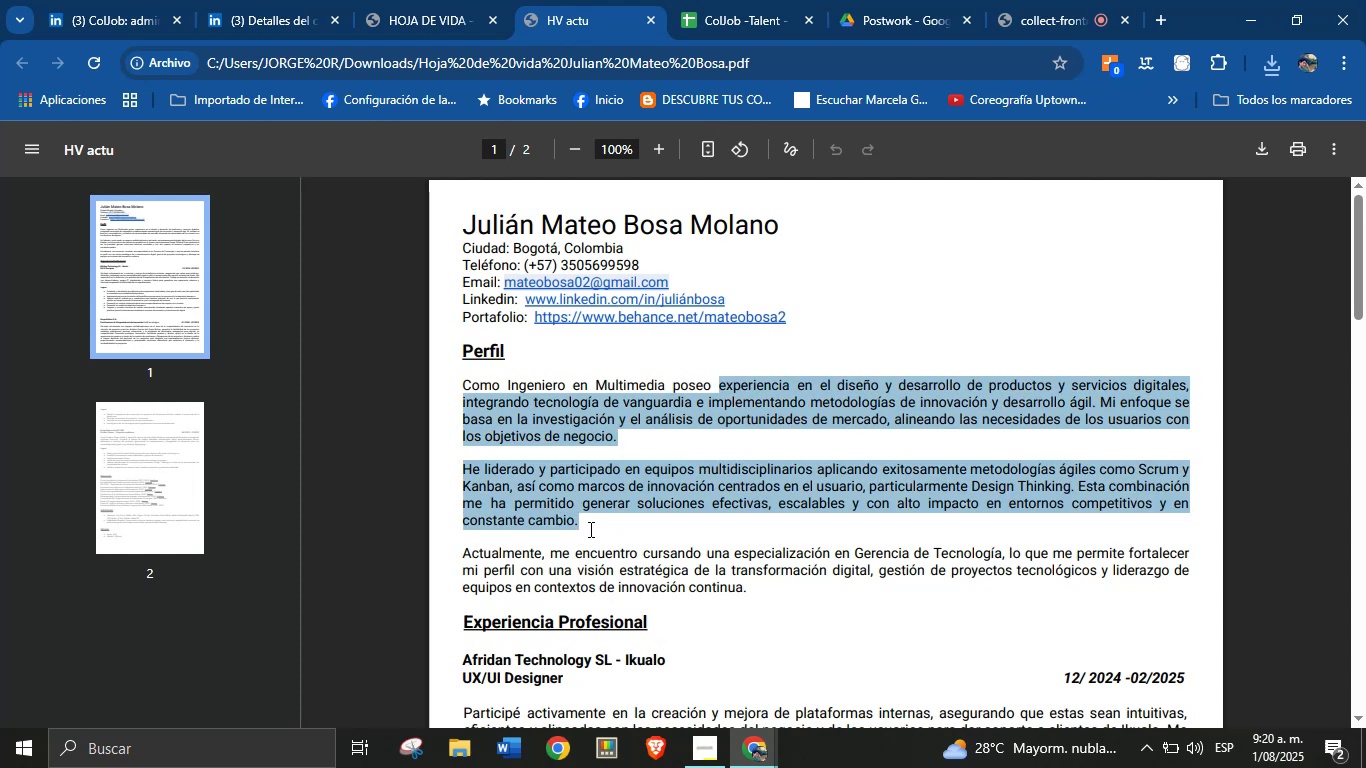 
key(Control+C)
 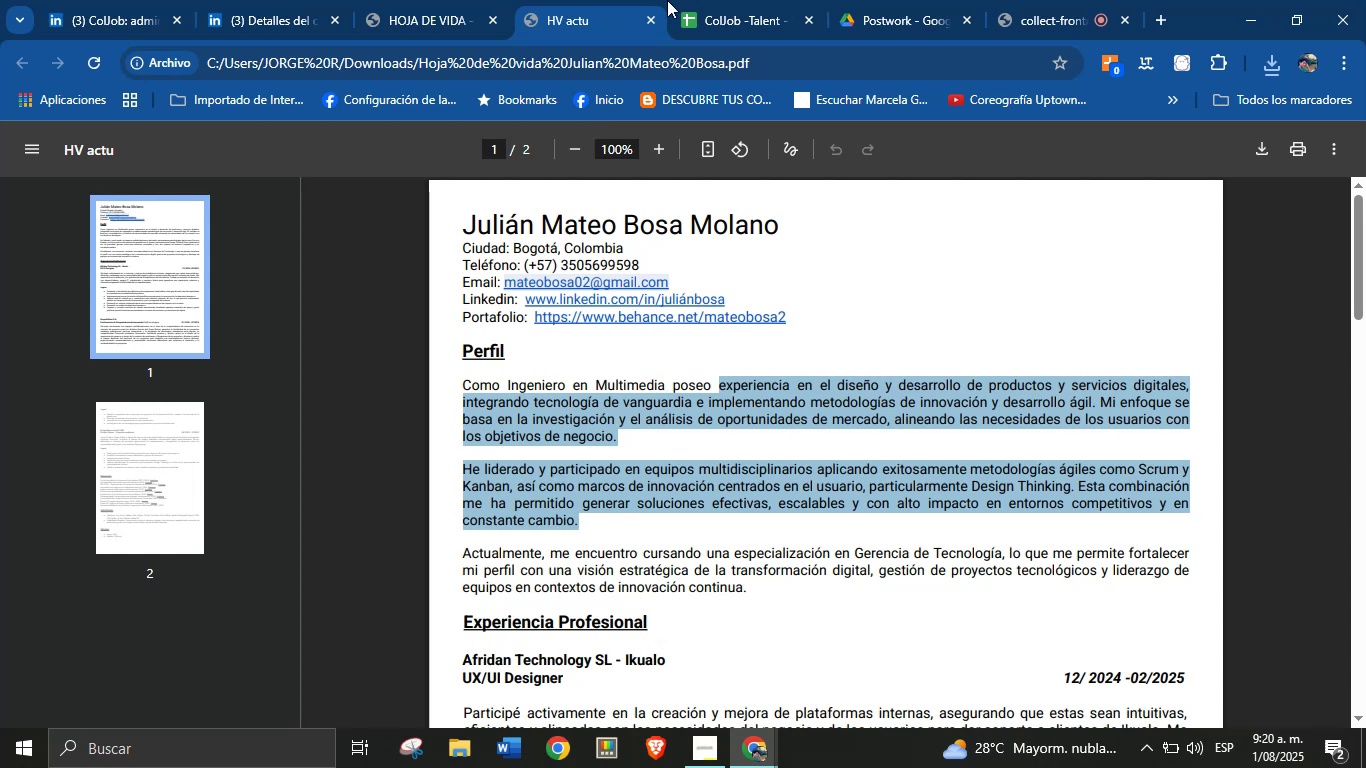 
left_click([713, 0])
 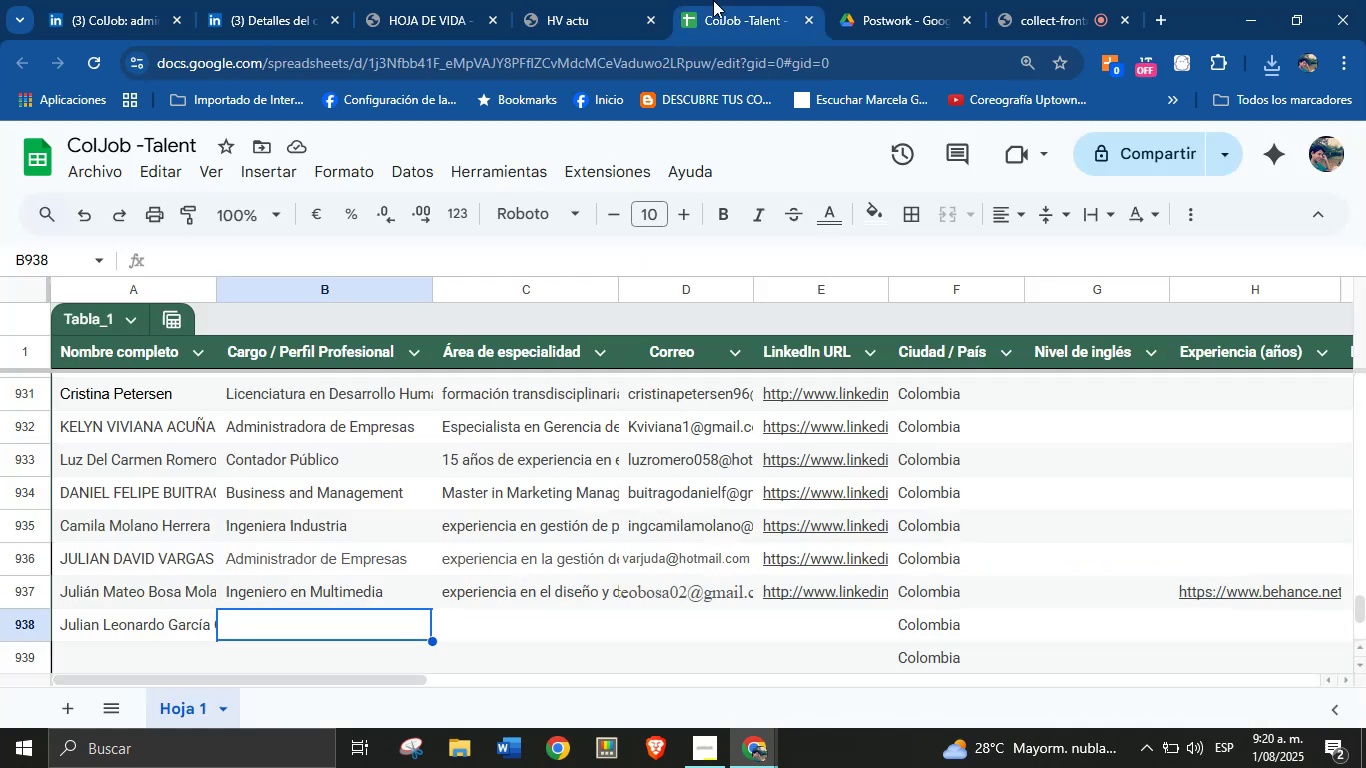 
key(Control+V)
 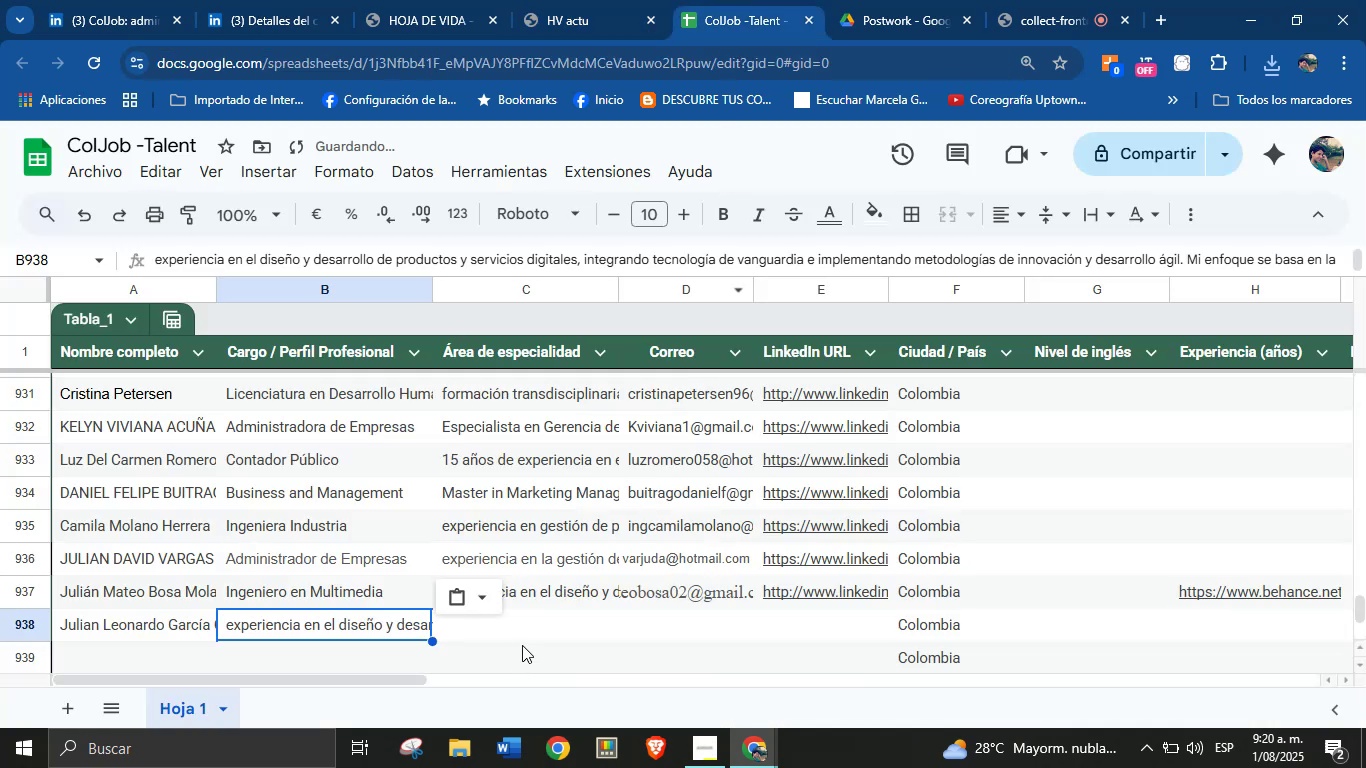 
left_click([539, 615])
 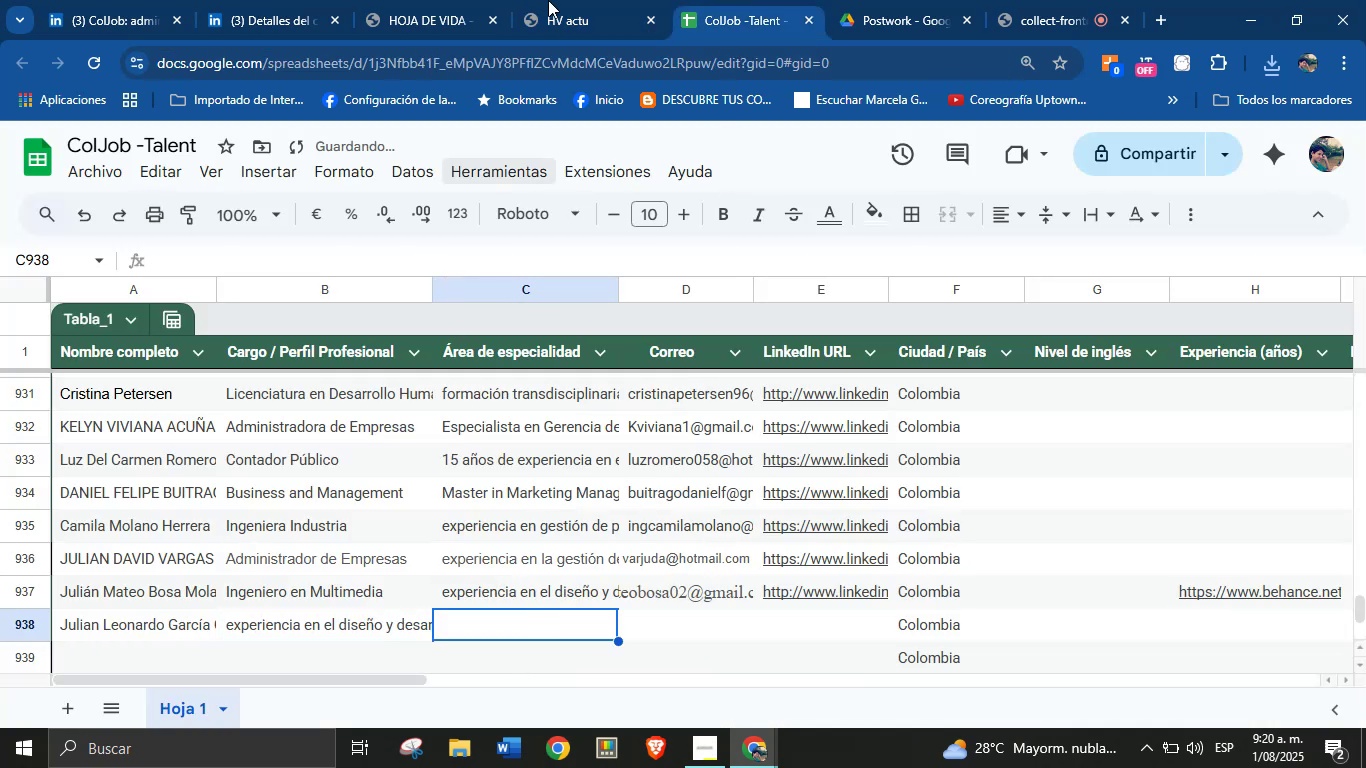 
left_click([562, 0])
 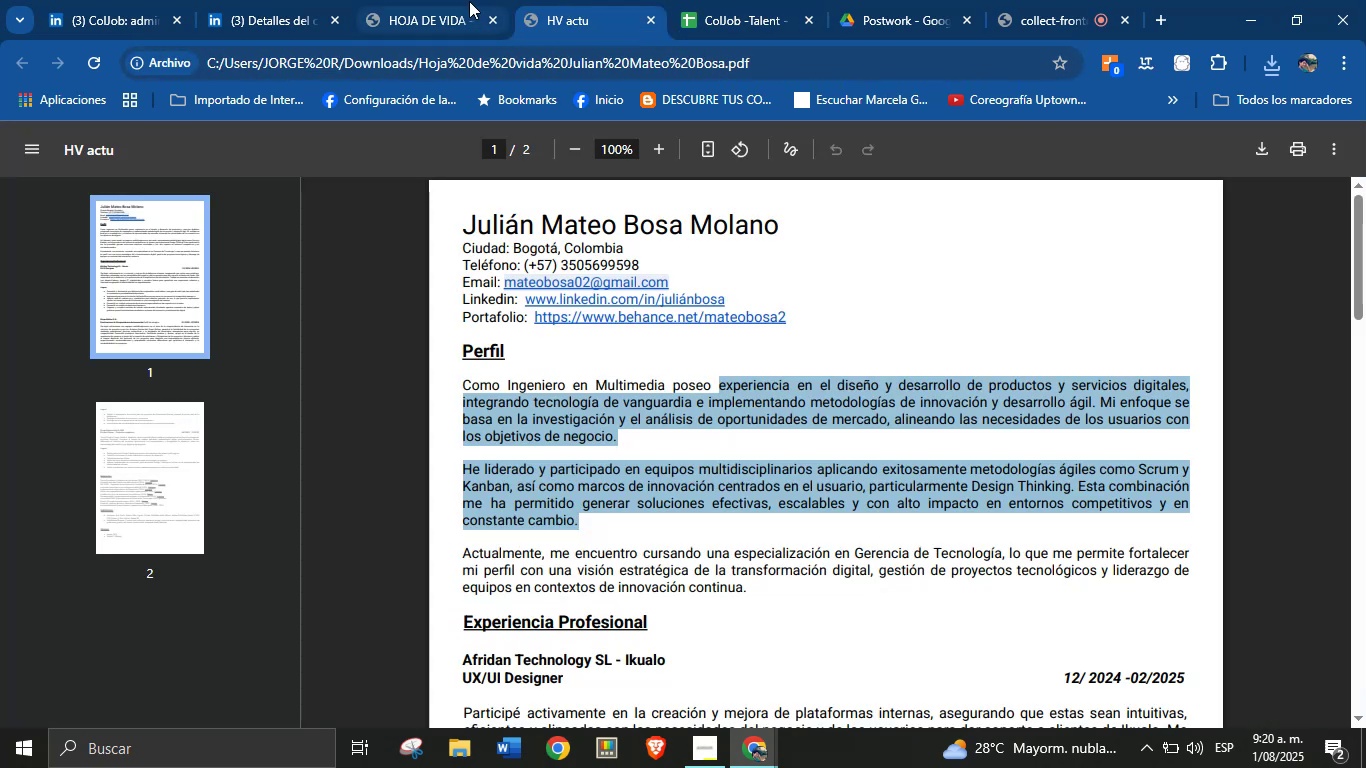 
left_click([467, 0])
 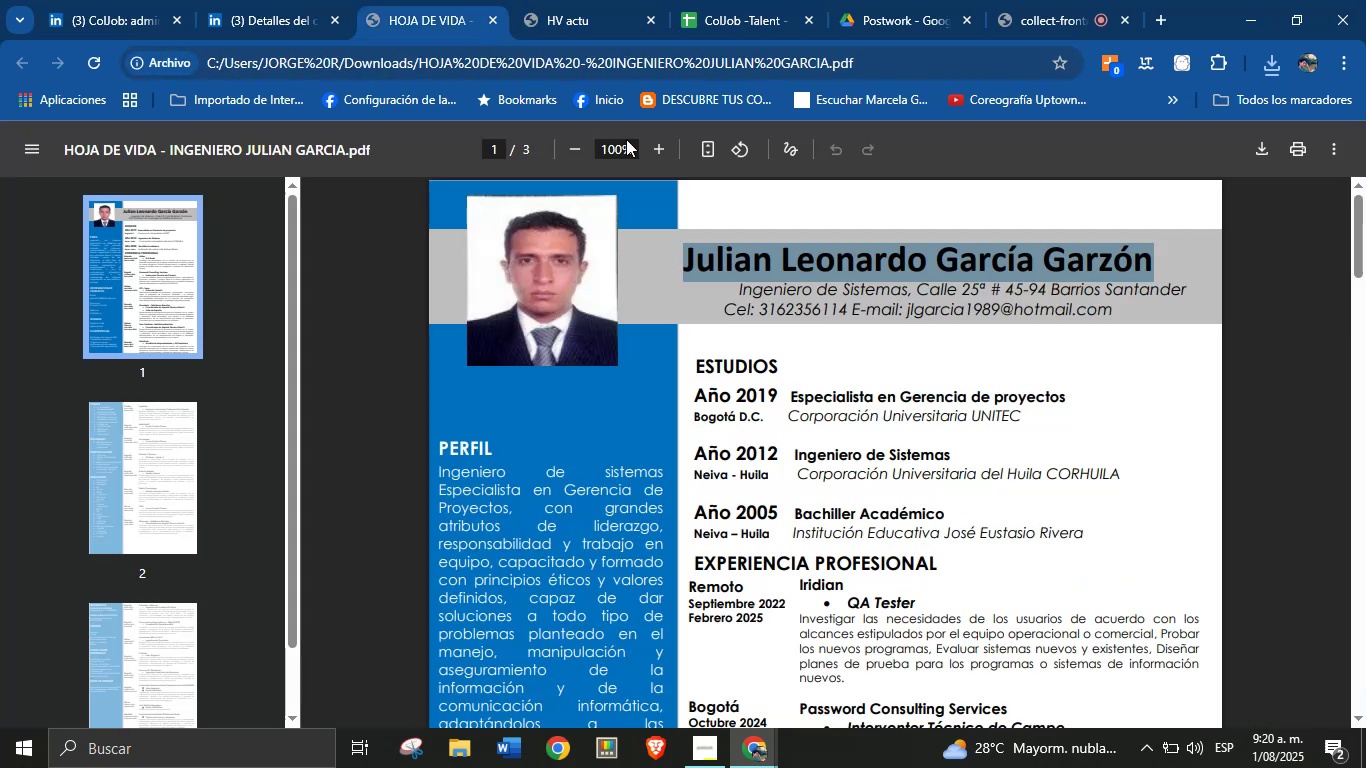 
left_click([766, 0])
 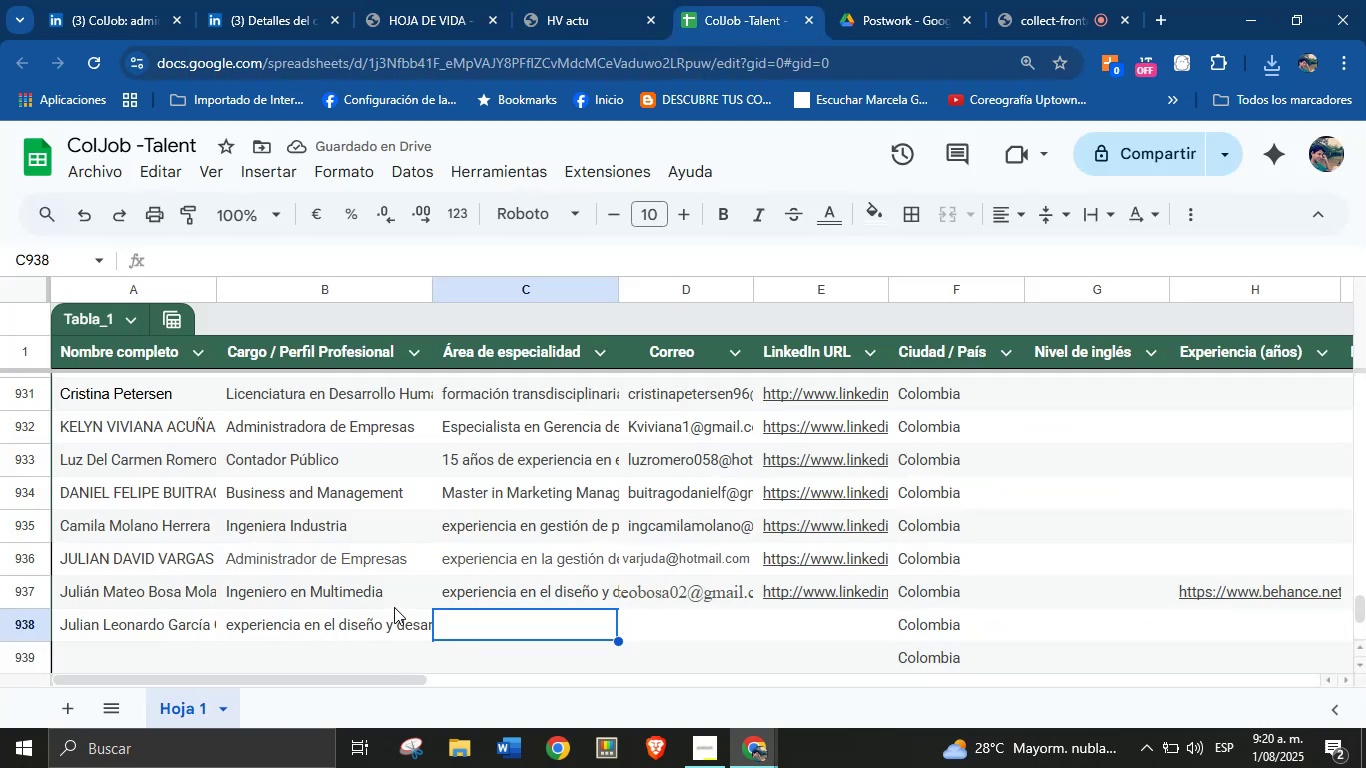 
left_click([378, 623])
 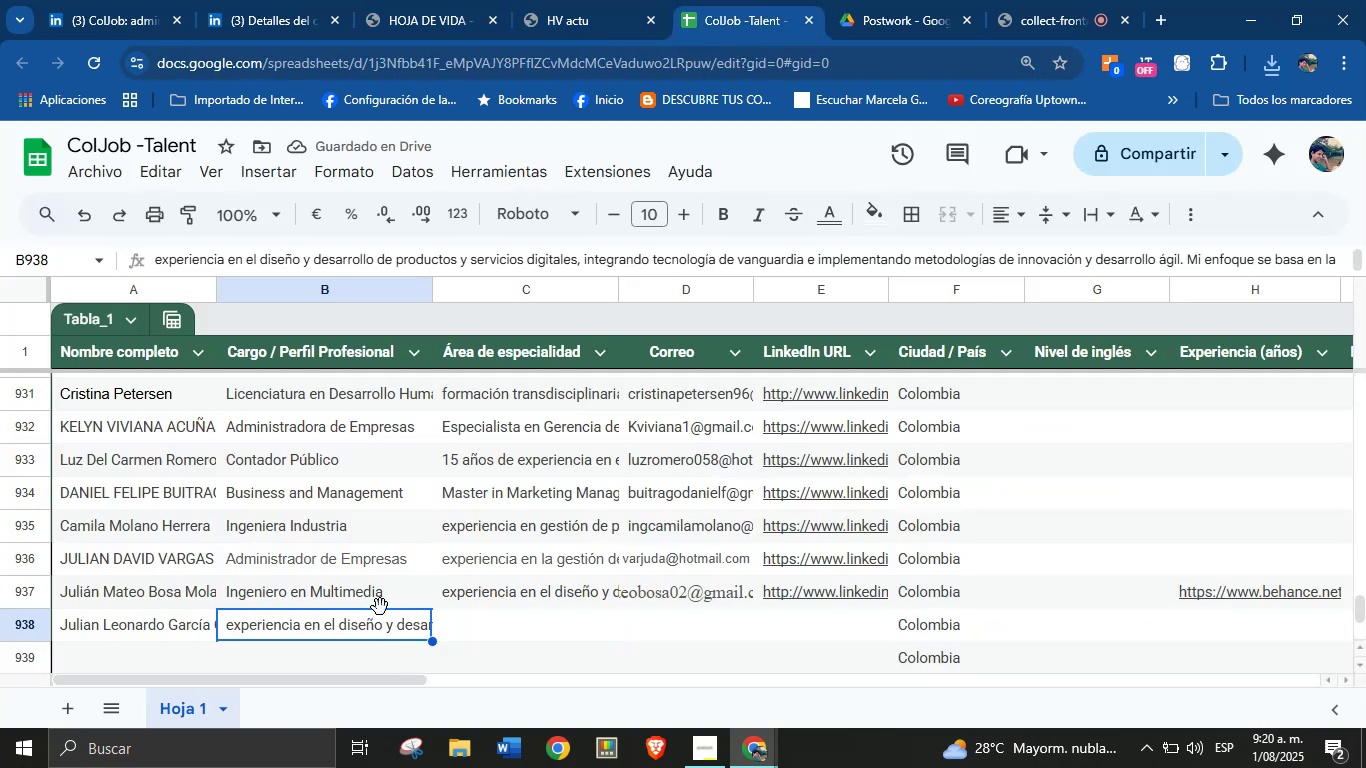 
left_click_drag(start_coordinate=[380, 607], to_coordinate=[492, 620])
 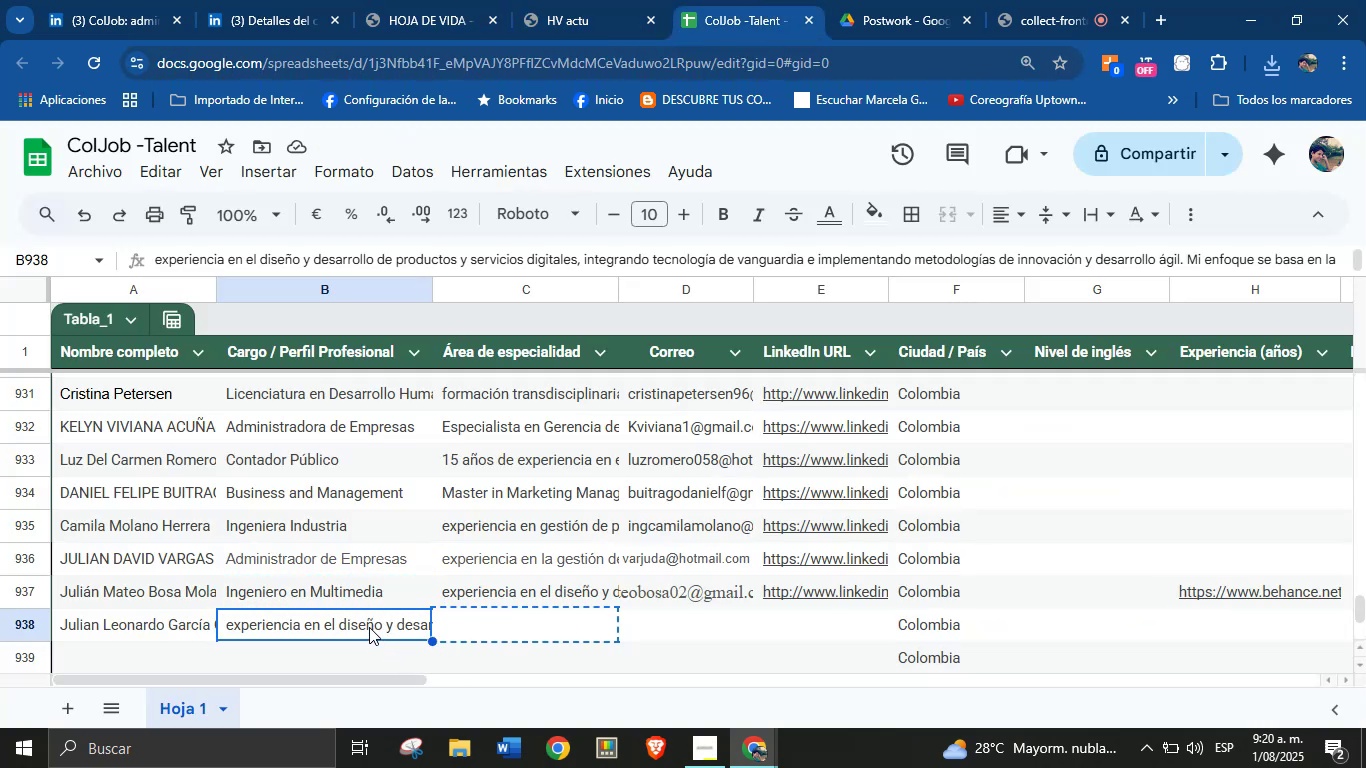 
left_click([369, 627])
 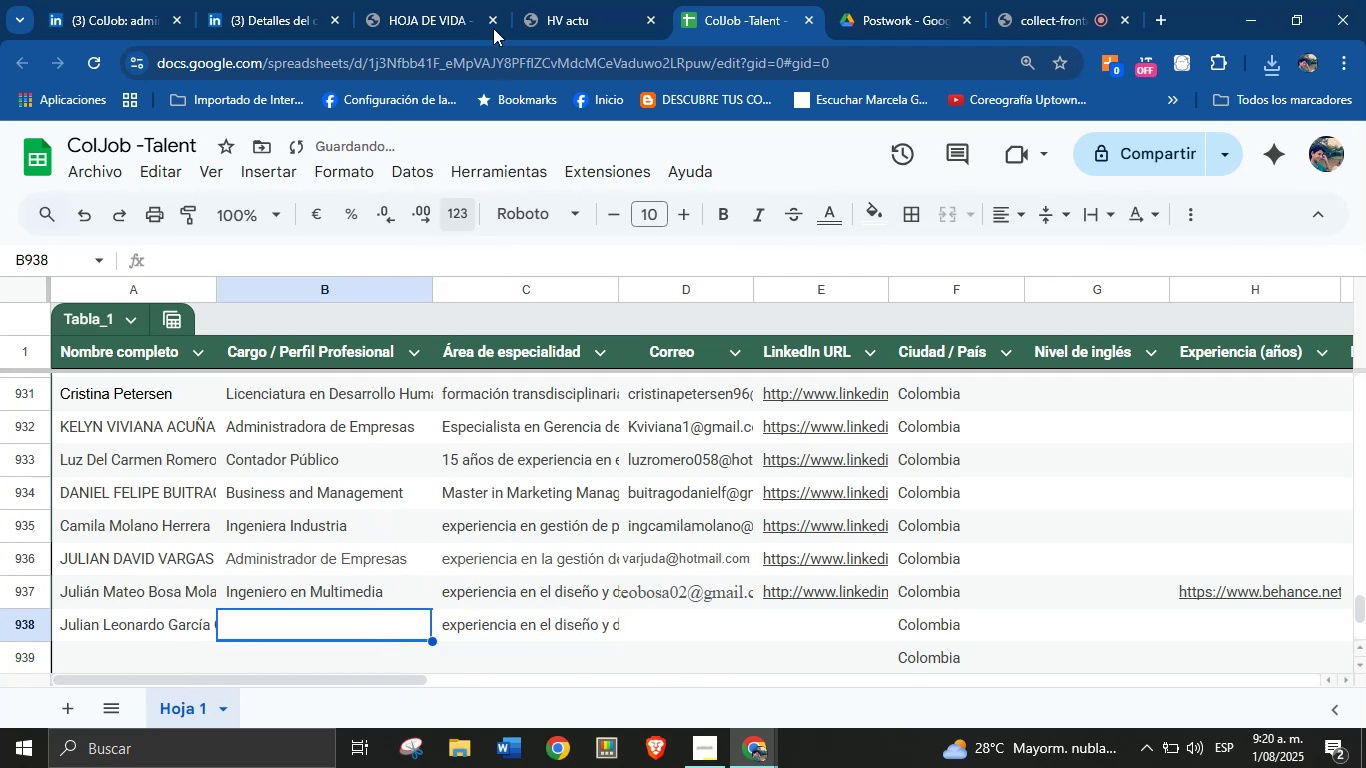 
left_click([581, 0])
 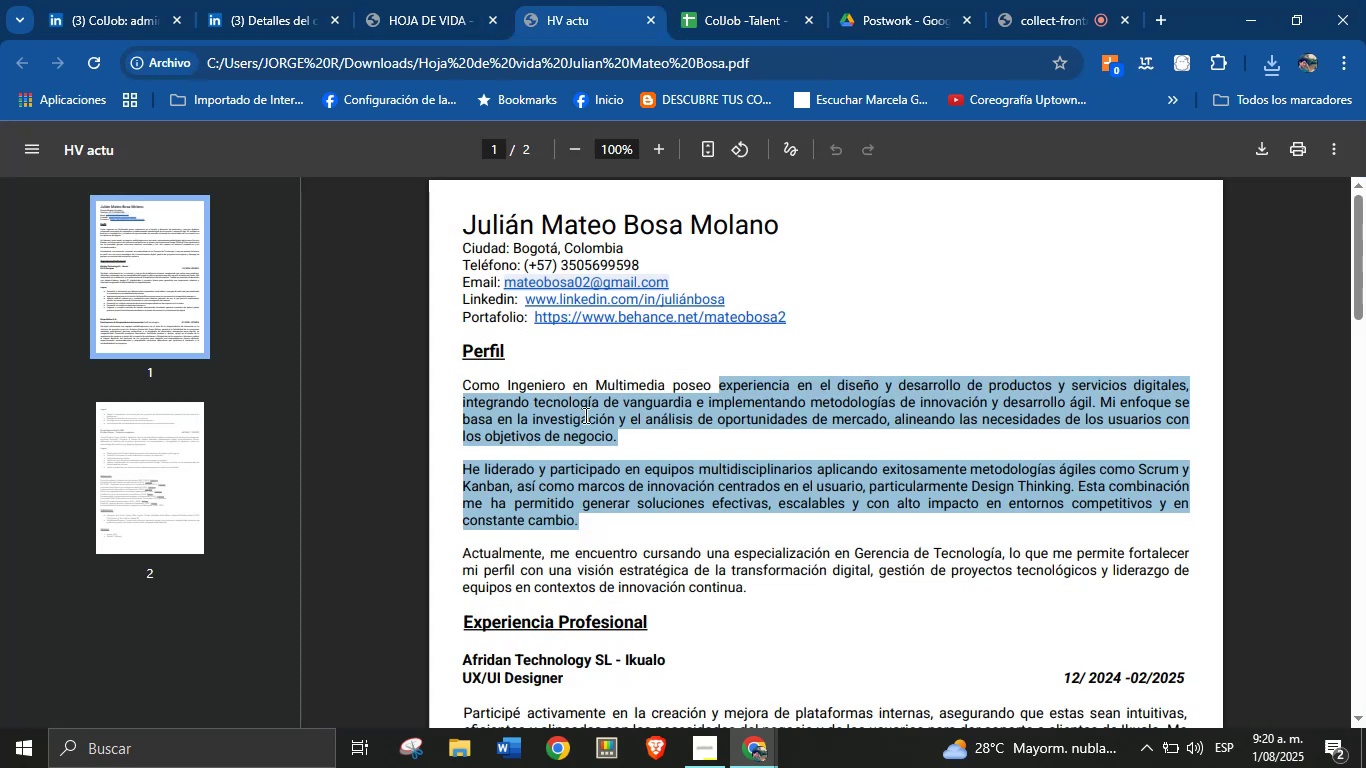 
left_click([609, 421])
 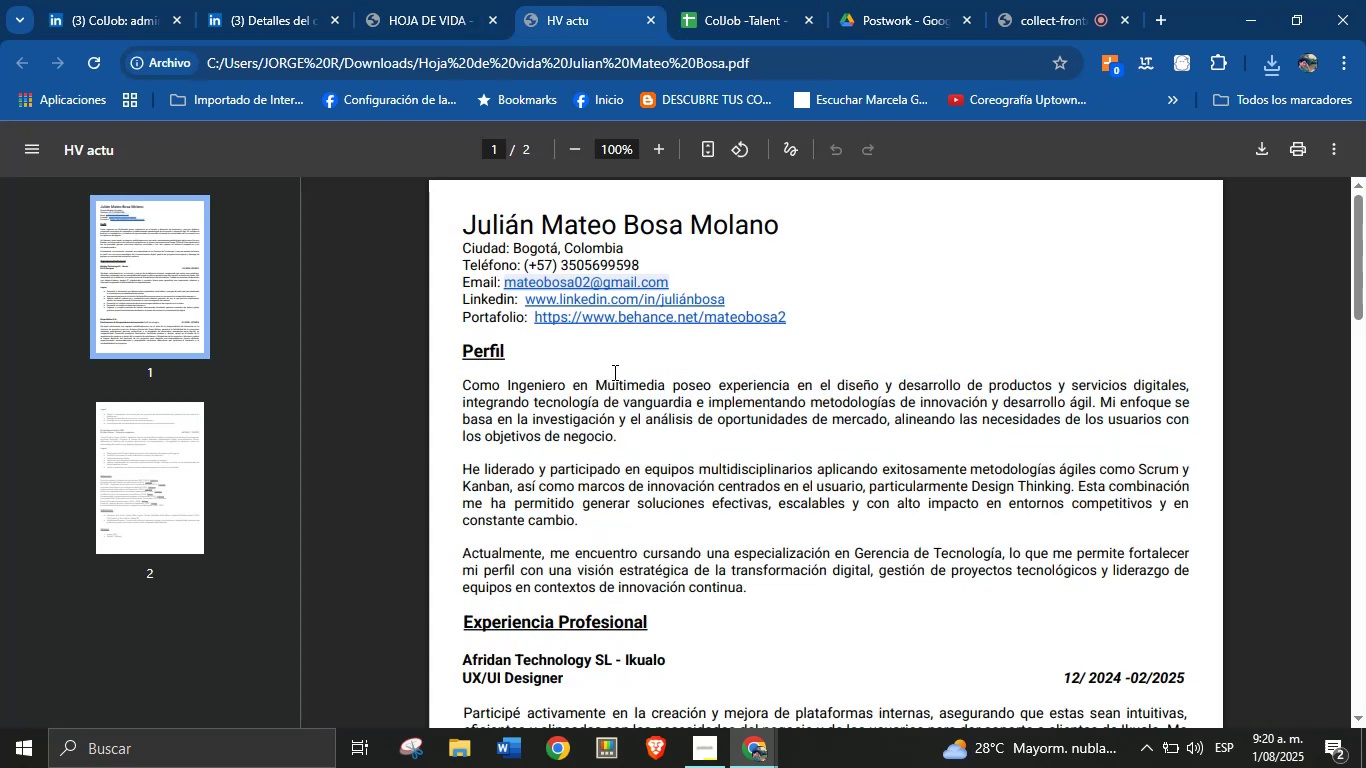 
left_click([391, 0])
 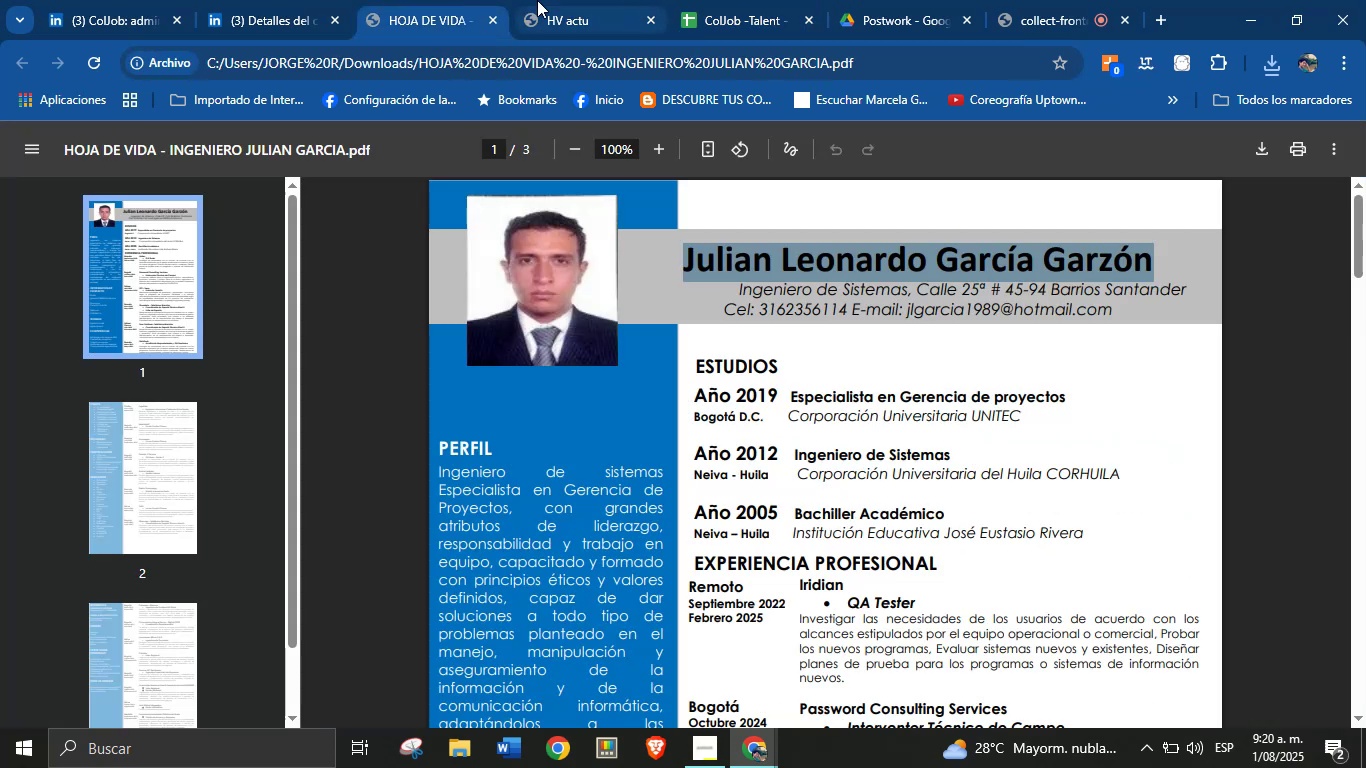 
left_click([299, 0])
 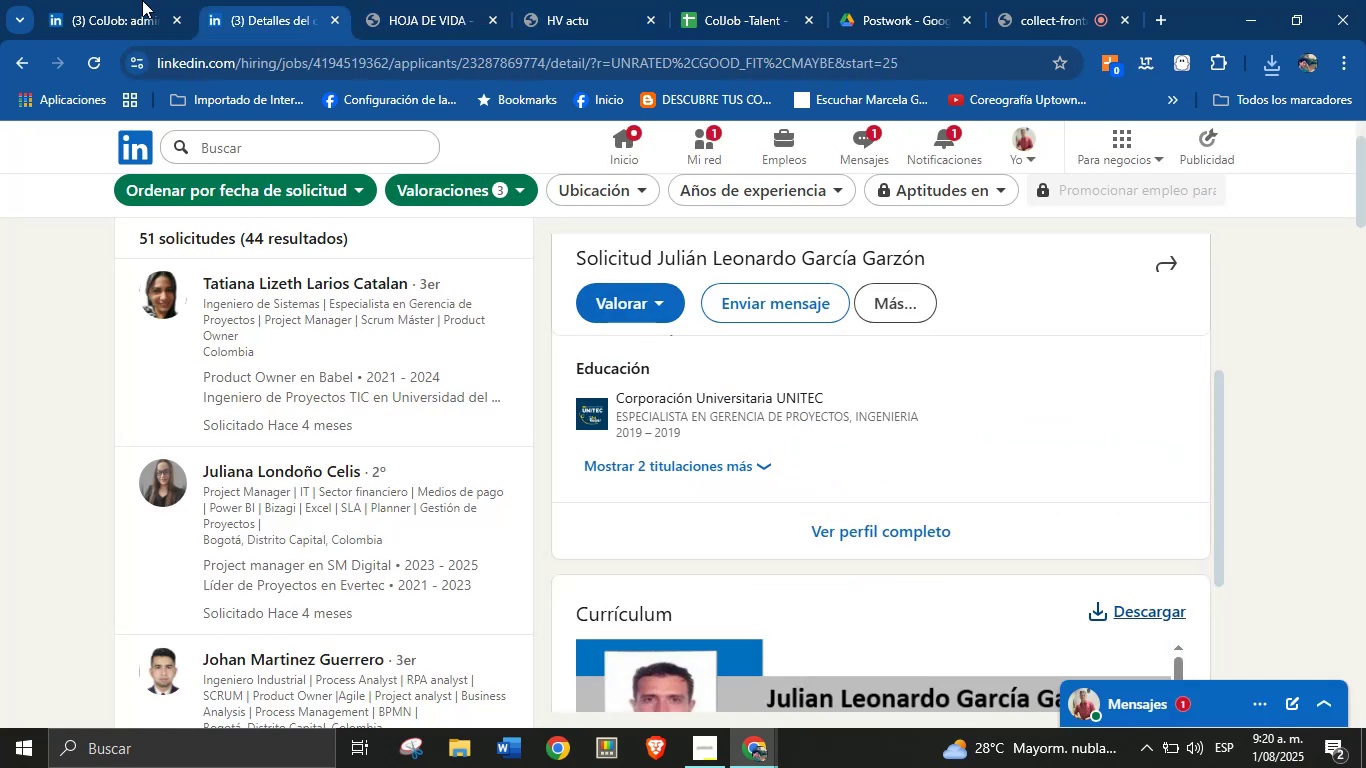 
left_click([675, 0])
 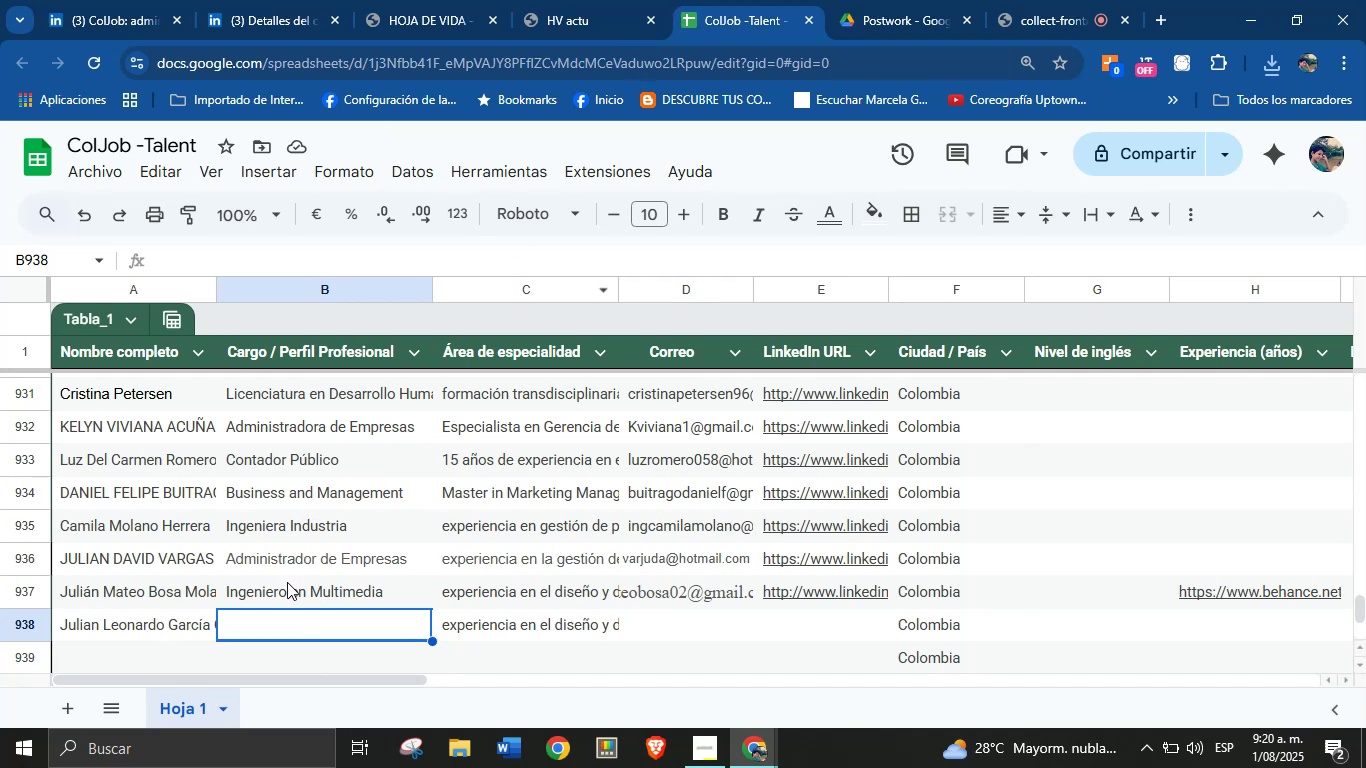 
mouse_move([524, -1])
 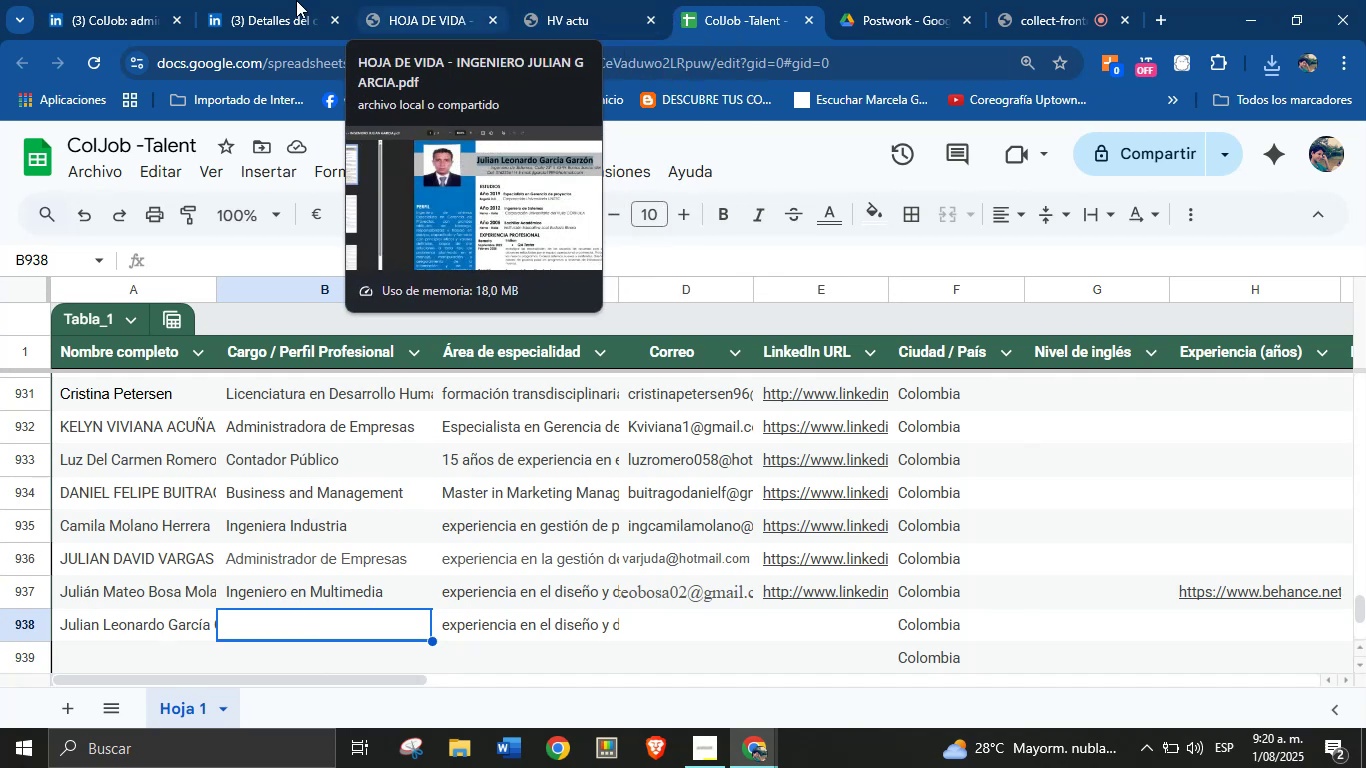 
left_click([278, 0])
 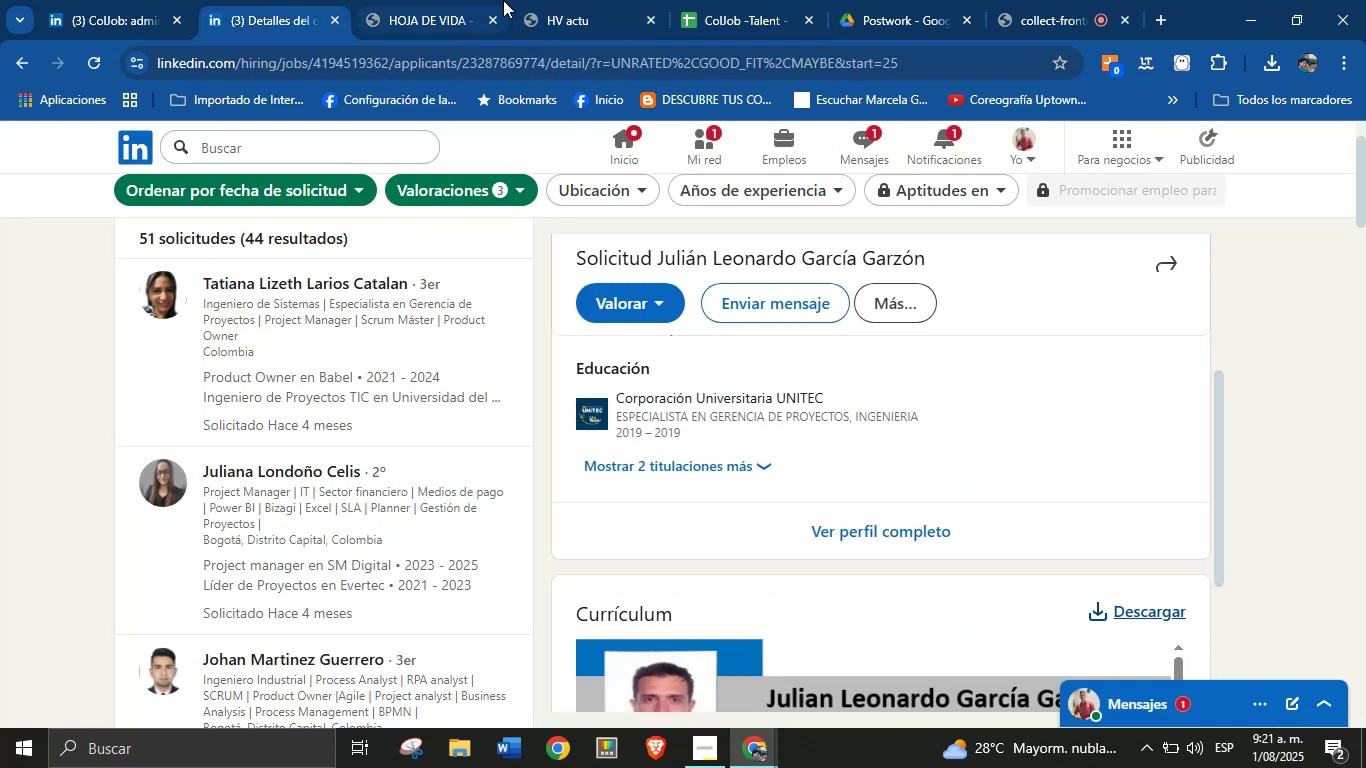 
left_click([600, 0])
 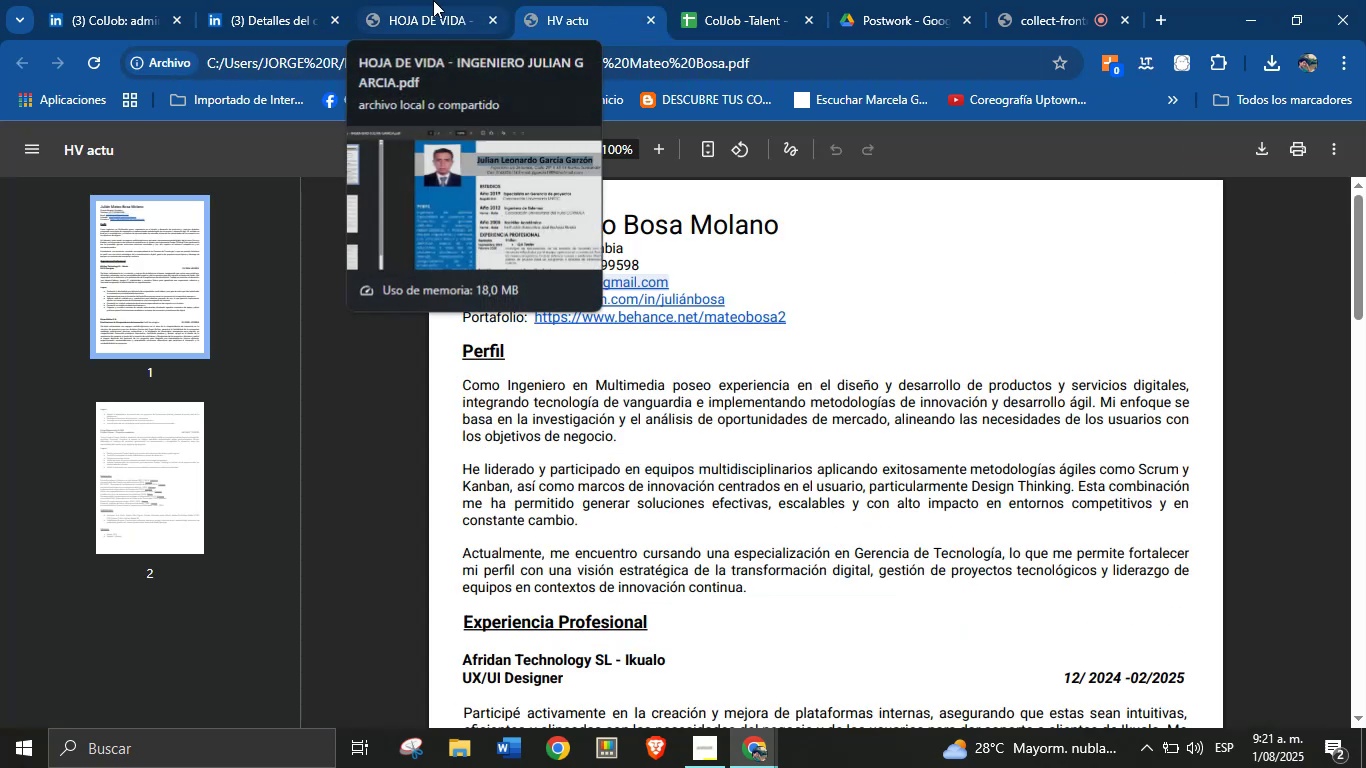 
left_click([433, 0])
 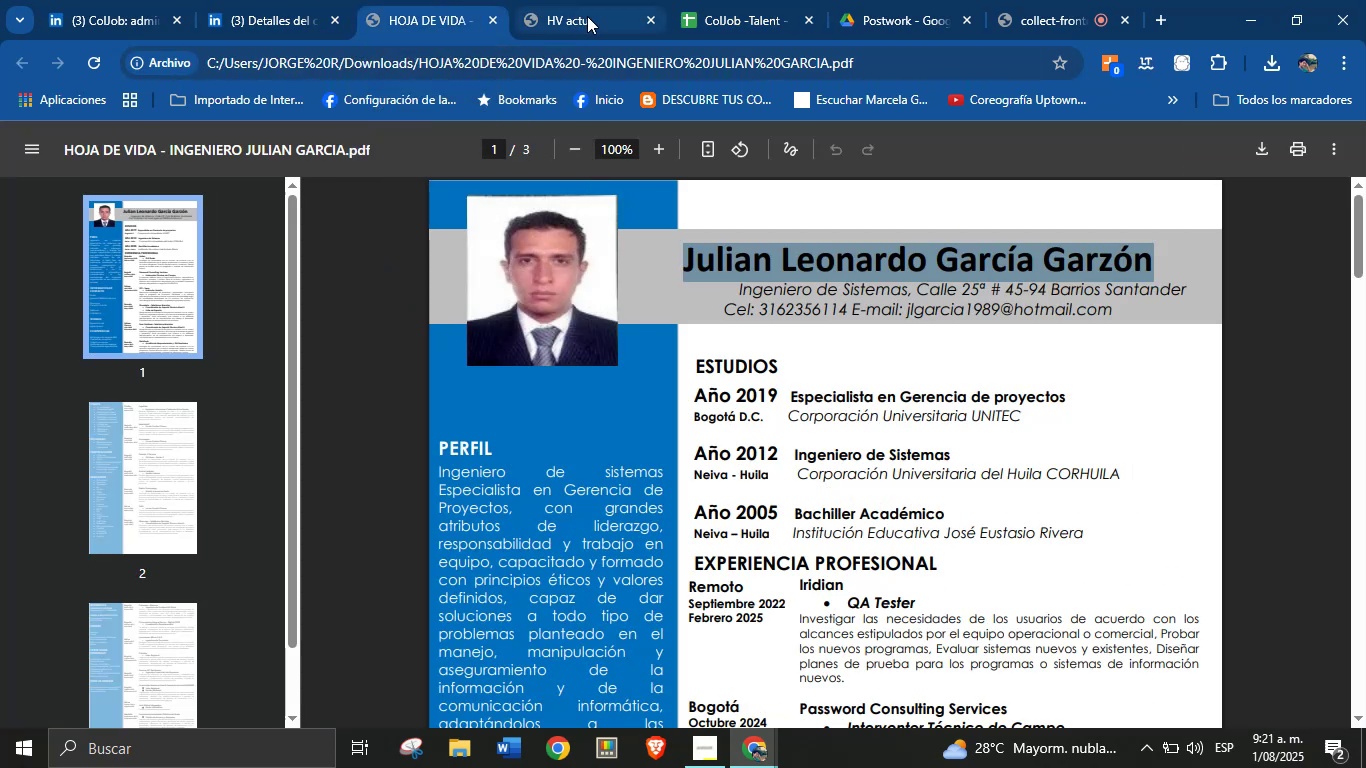 
left_click([646, 22])
 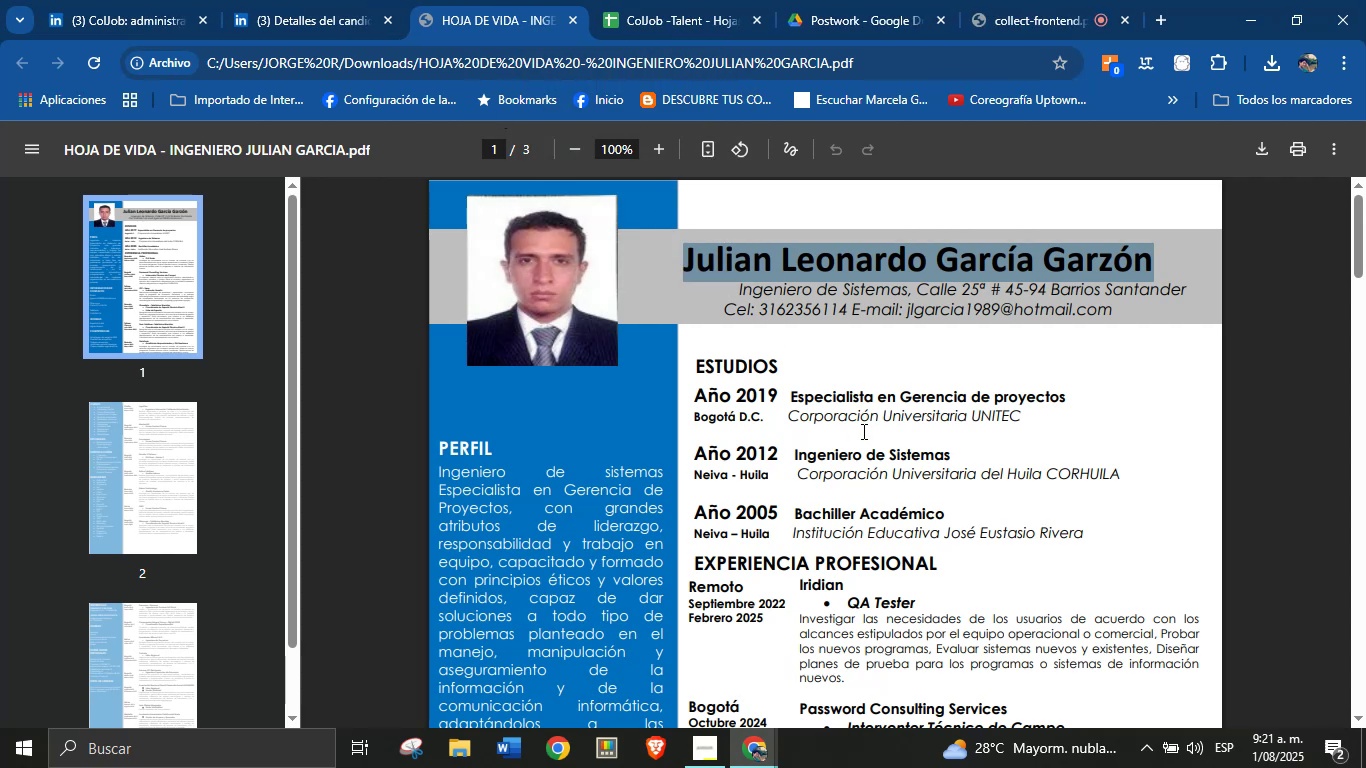 
left_click([910, 460])
 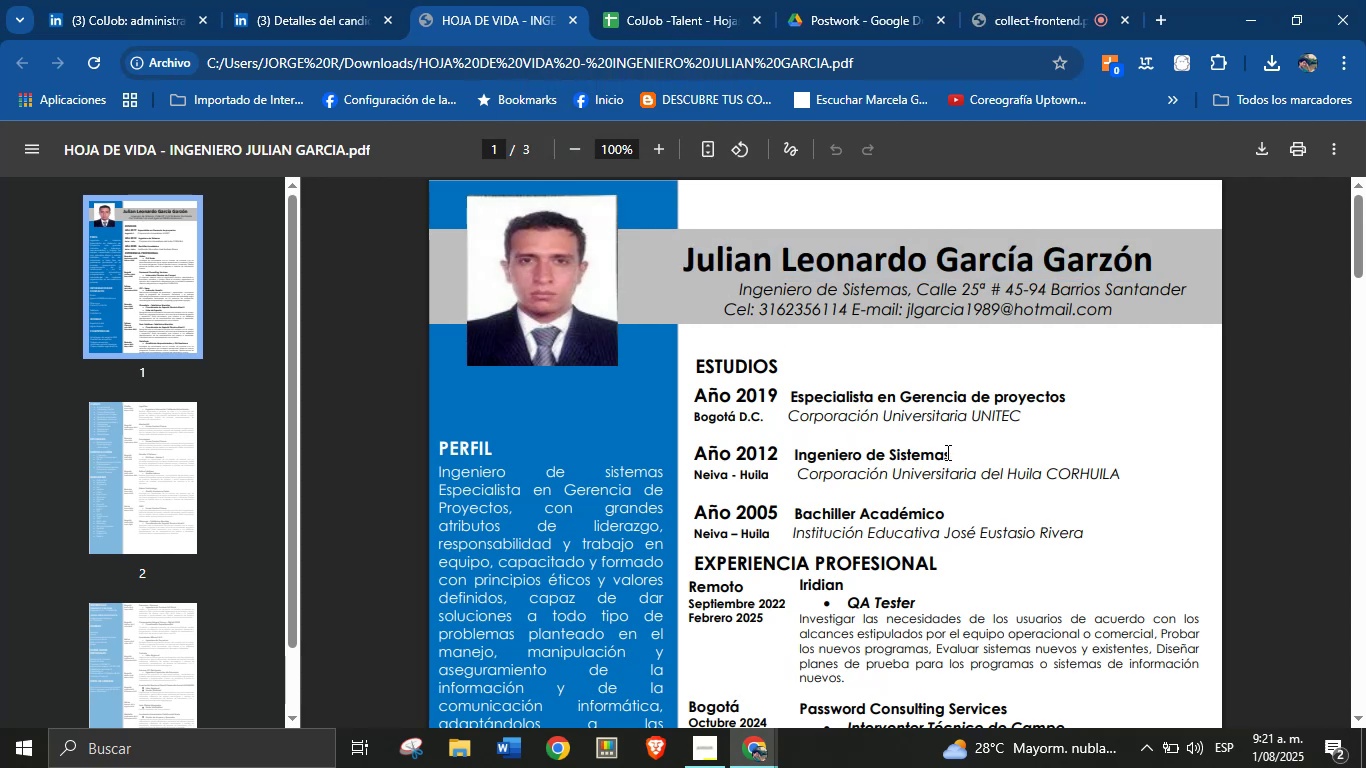 
left_click_drag(start_coordinate=[948, 457], to_coordinate=[797, 452])
 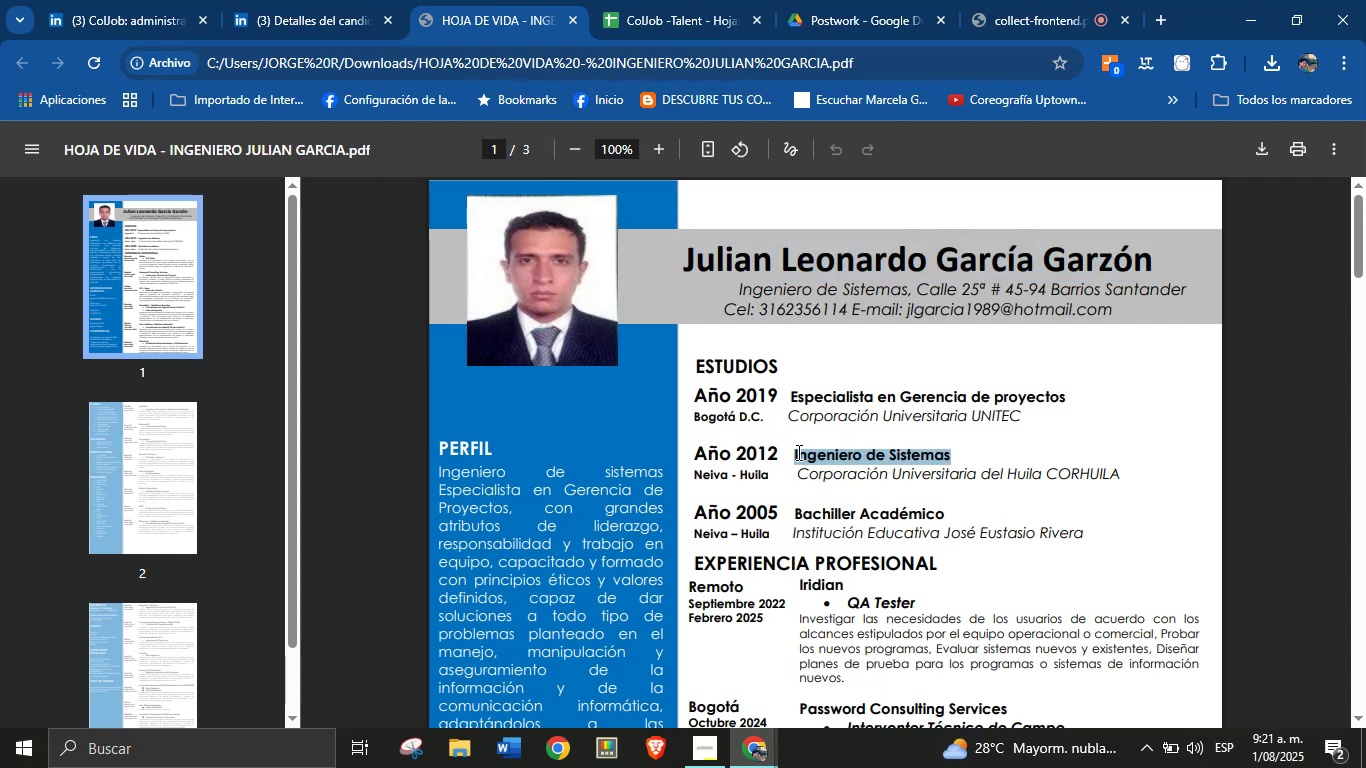 
key(Control+C)
 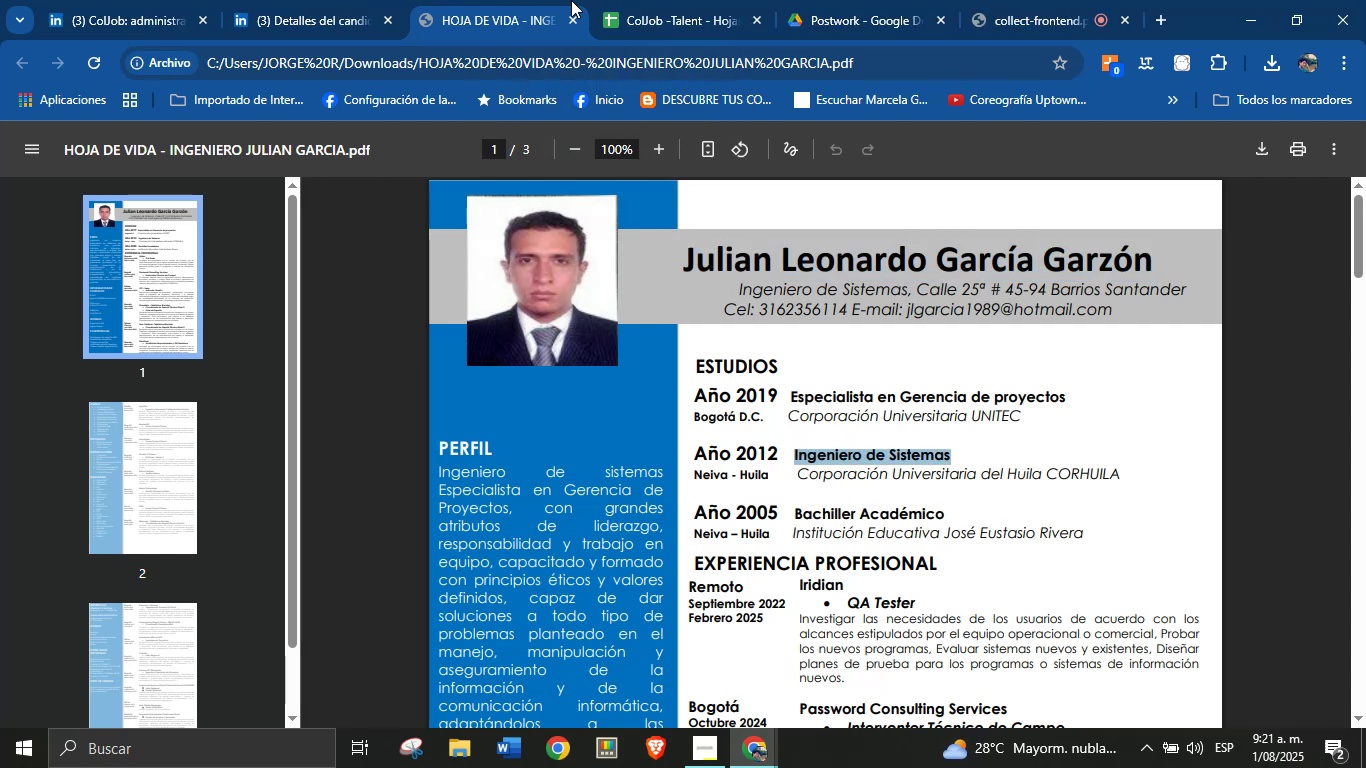 
left_click([672, 0])
 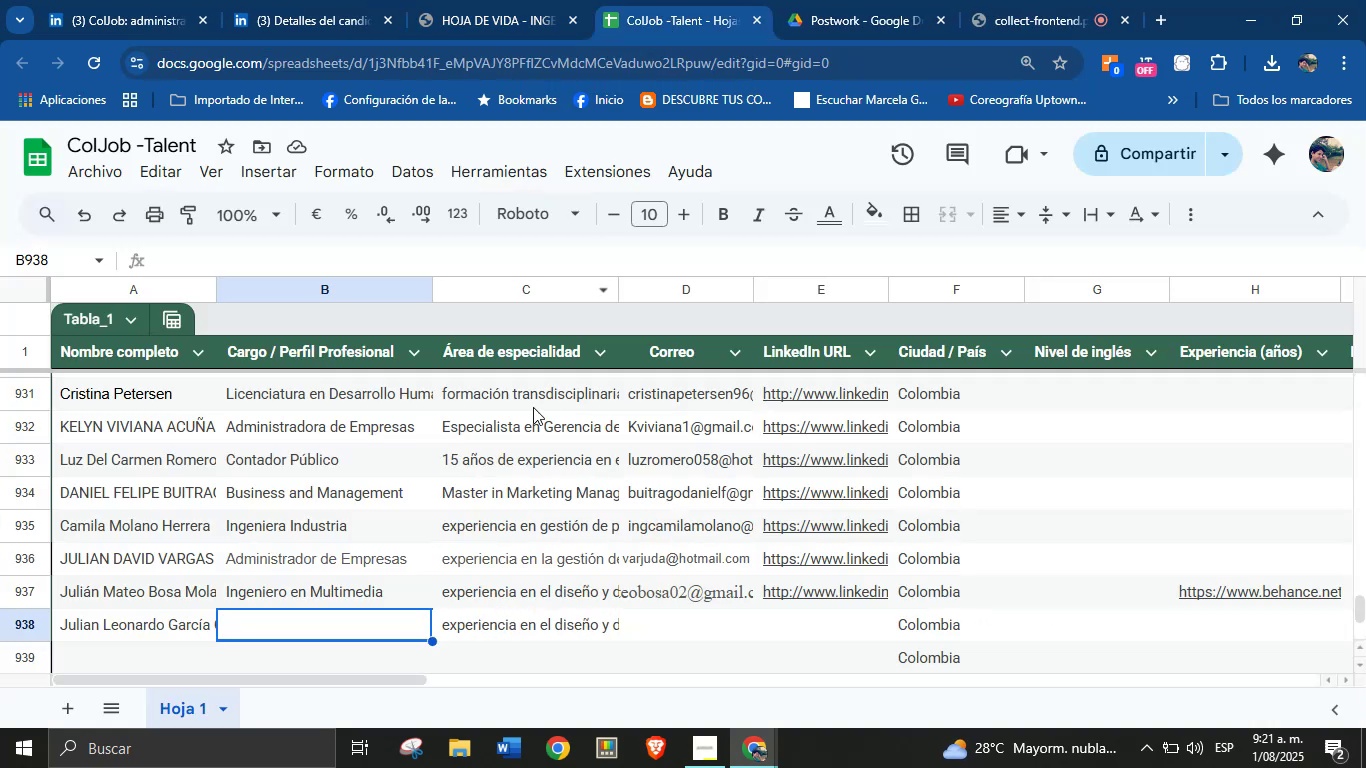 
key(Control+V)
 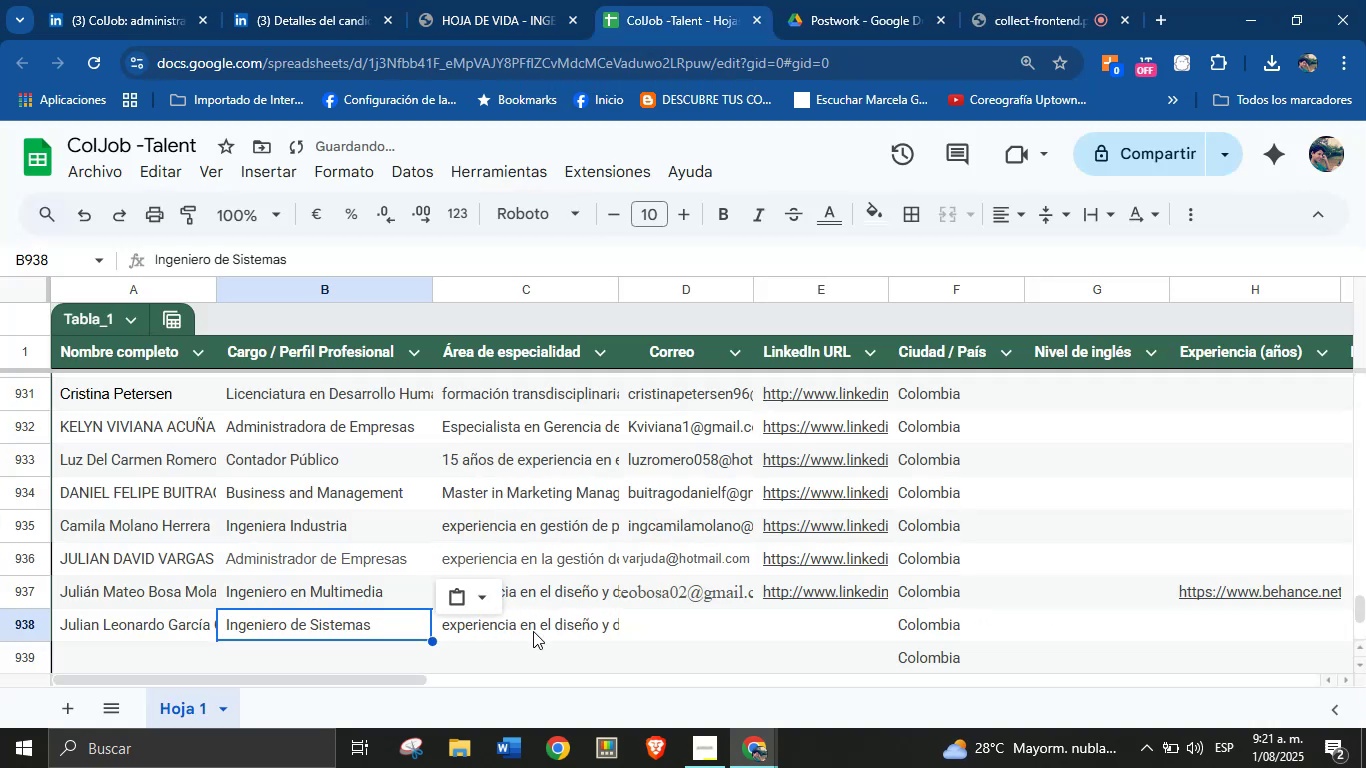 
left_click([546, 630])
 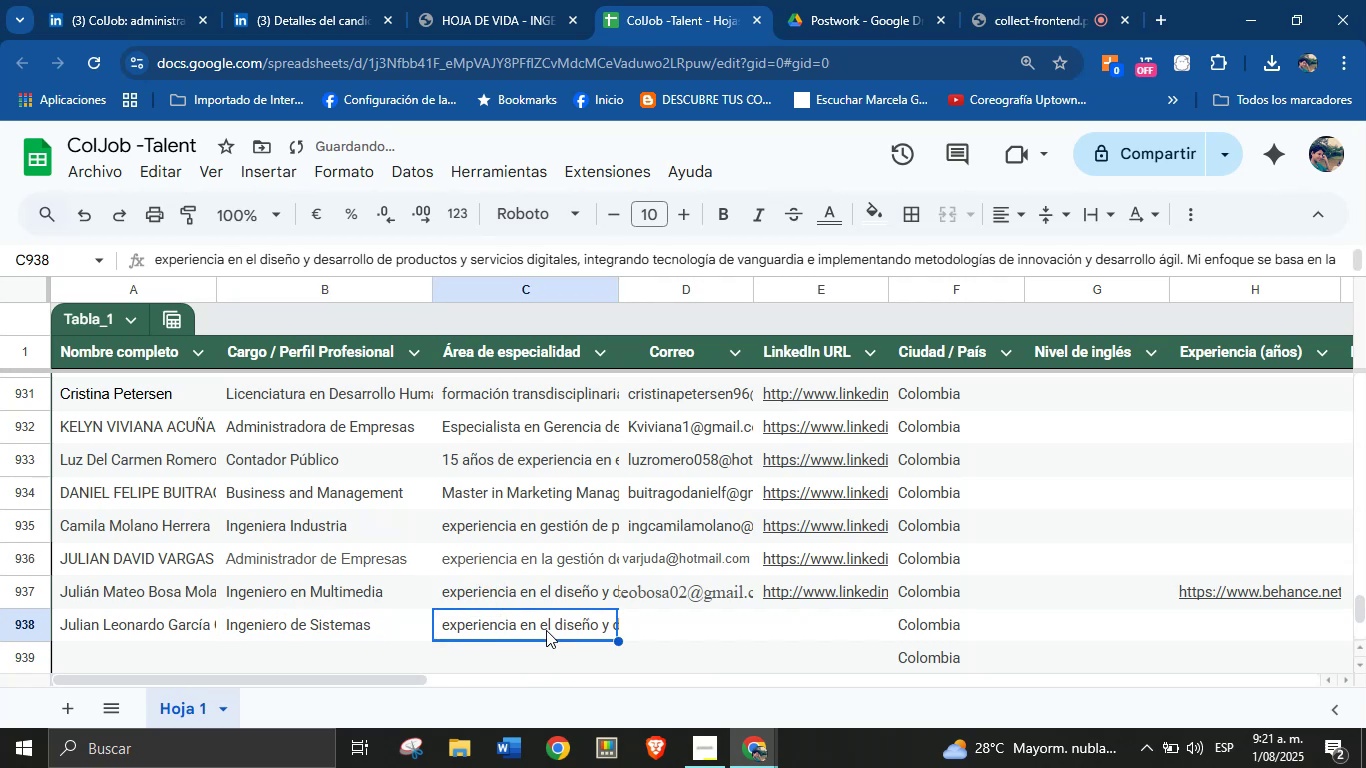 
key(Backspace)
 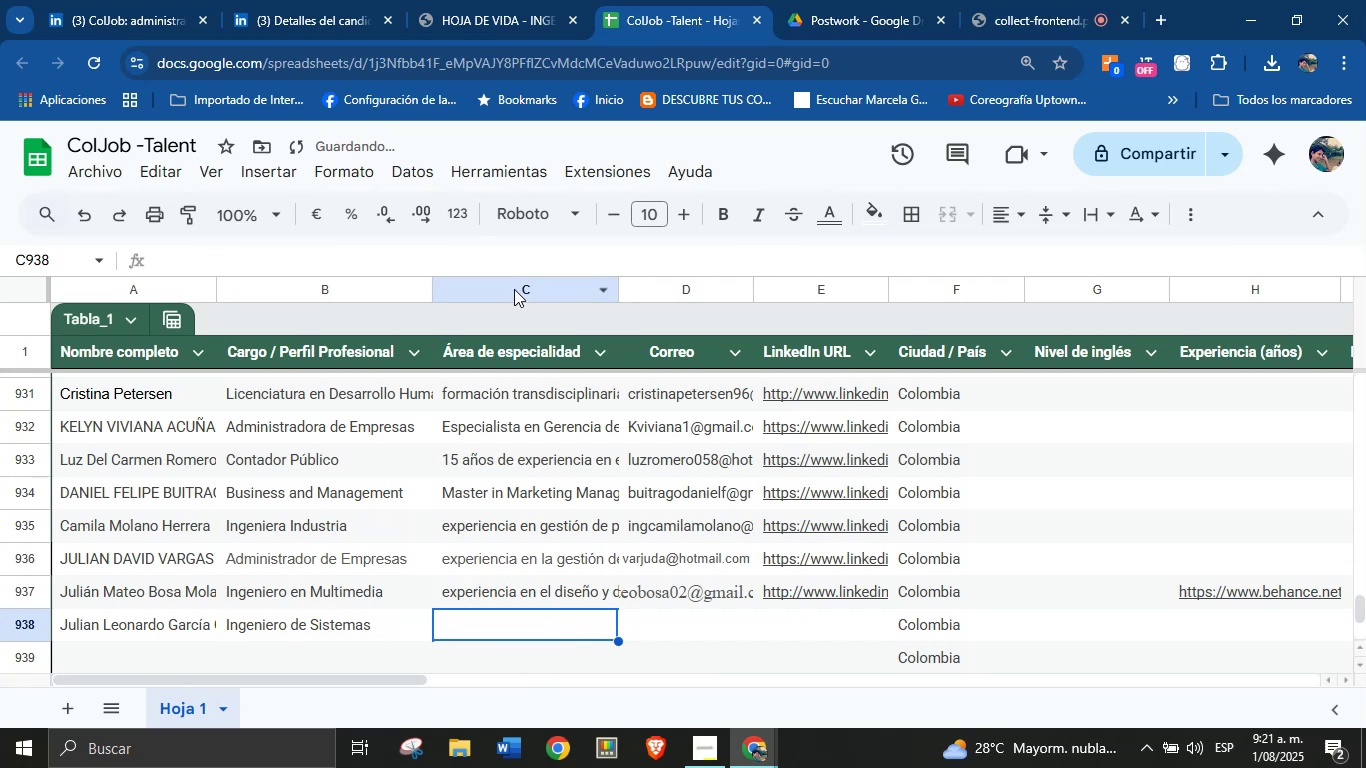 
left_click([469, 0])
 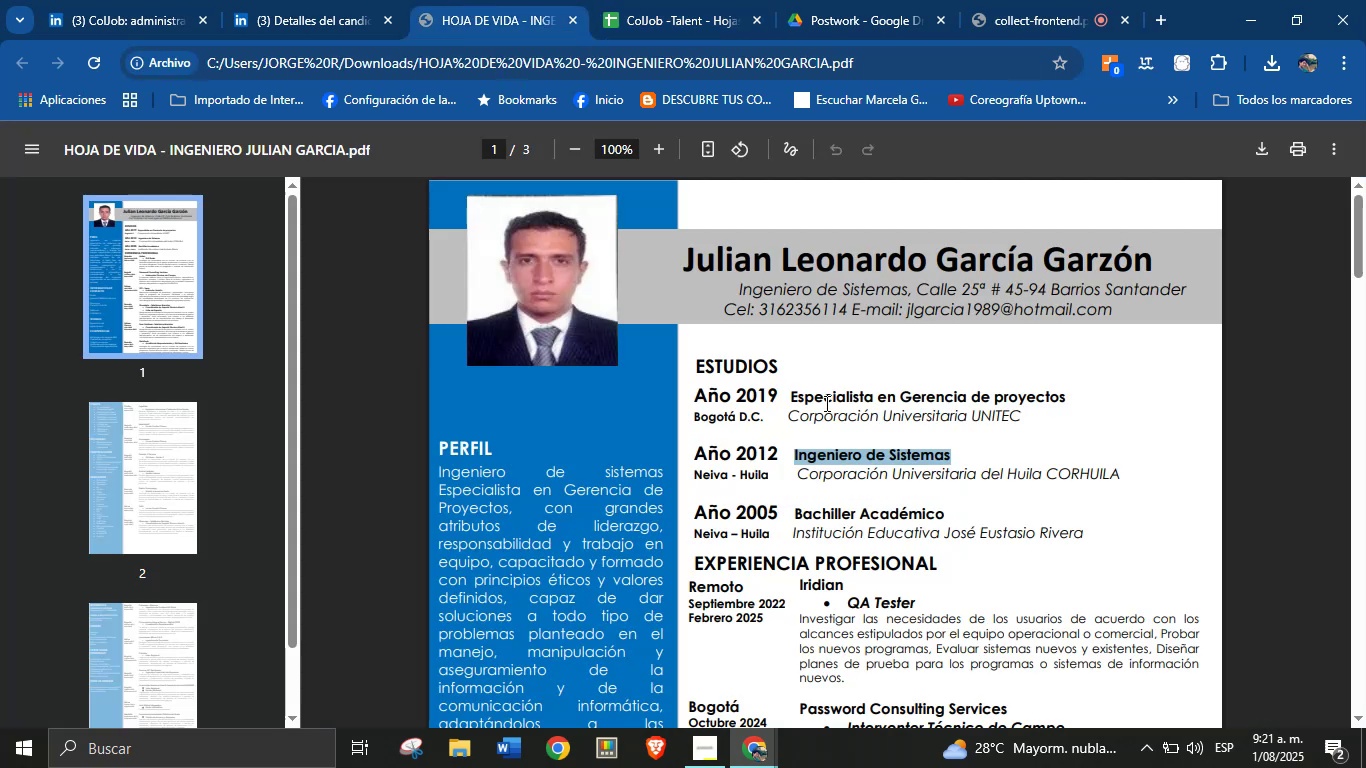 
left_click([870, 425])
 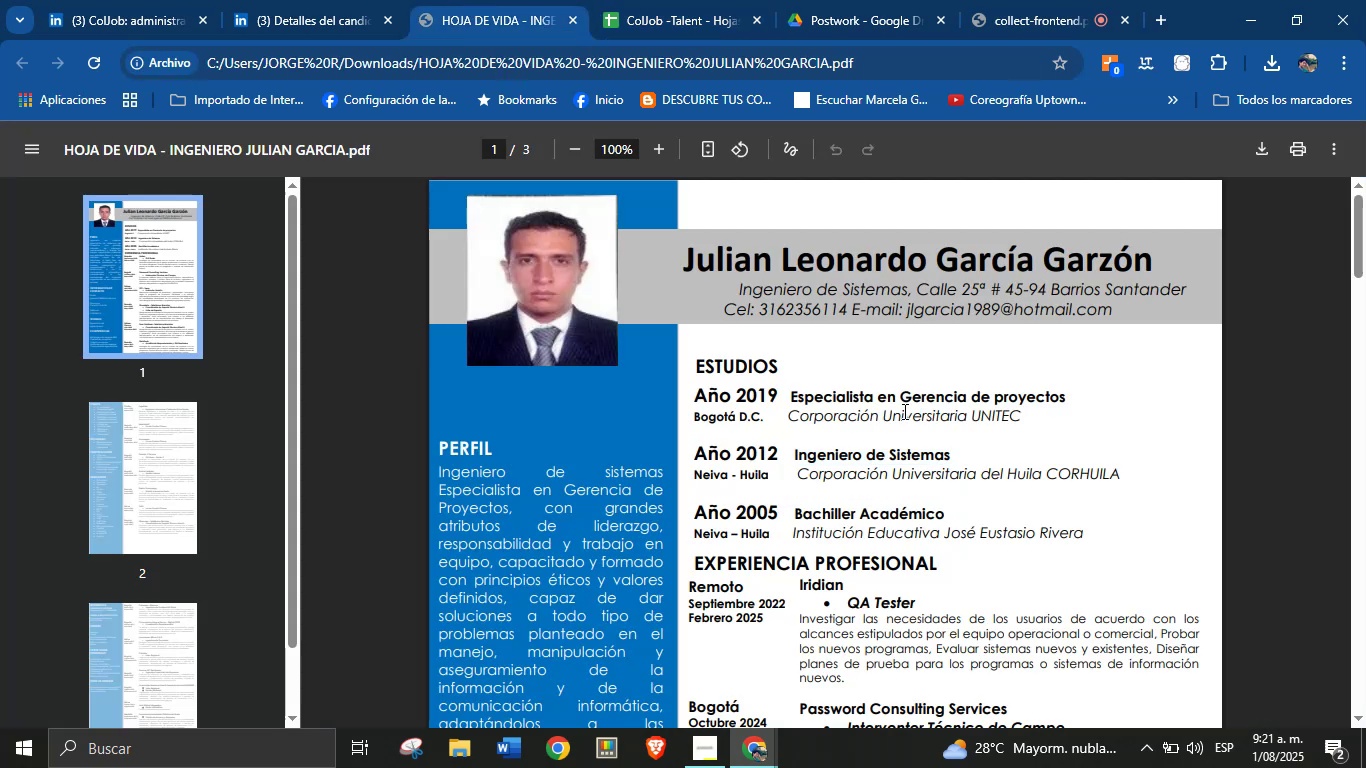 
left_click([903, 411])
 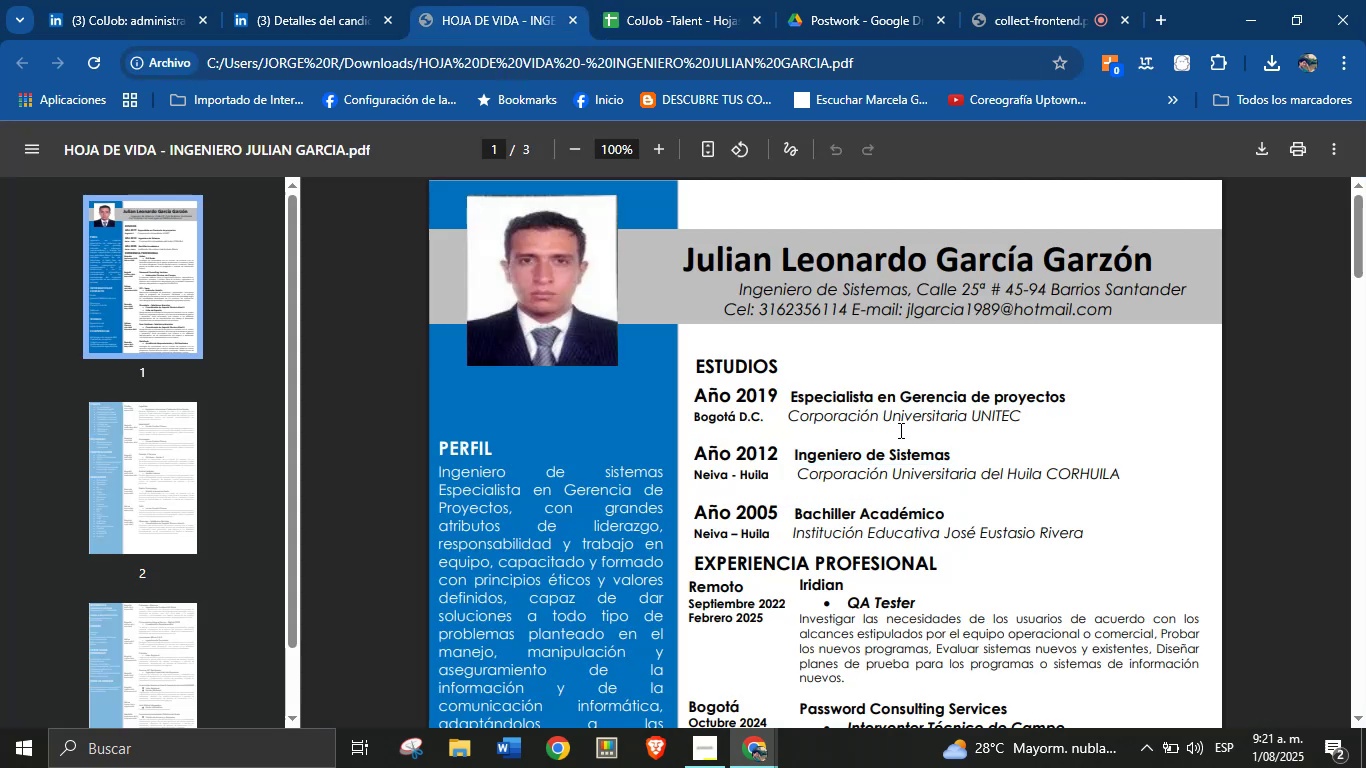 
scroll: coordinate [551, 422], scroll_direction: down, amount: 8.0
 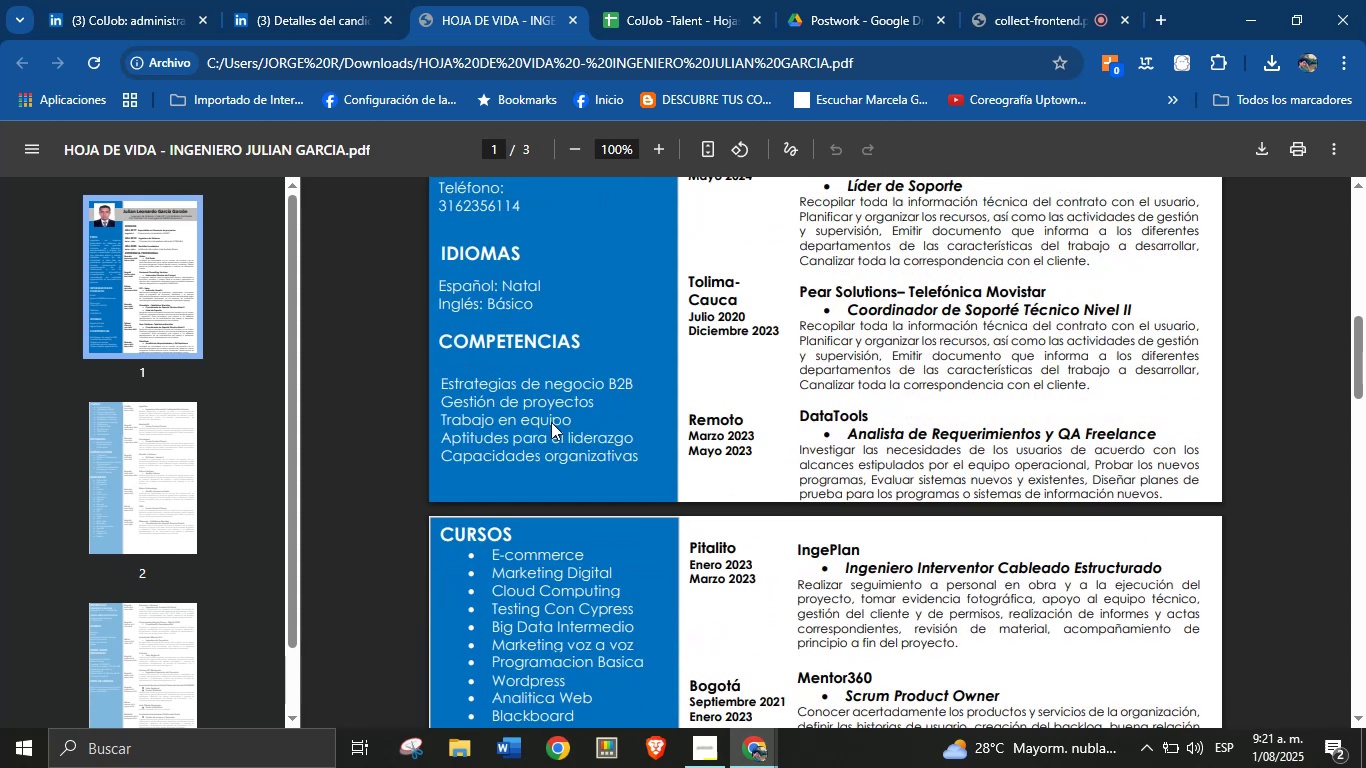 
scroll: coordinate [551, 422], scroll_direction: up, amount: 7.0
 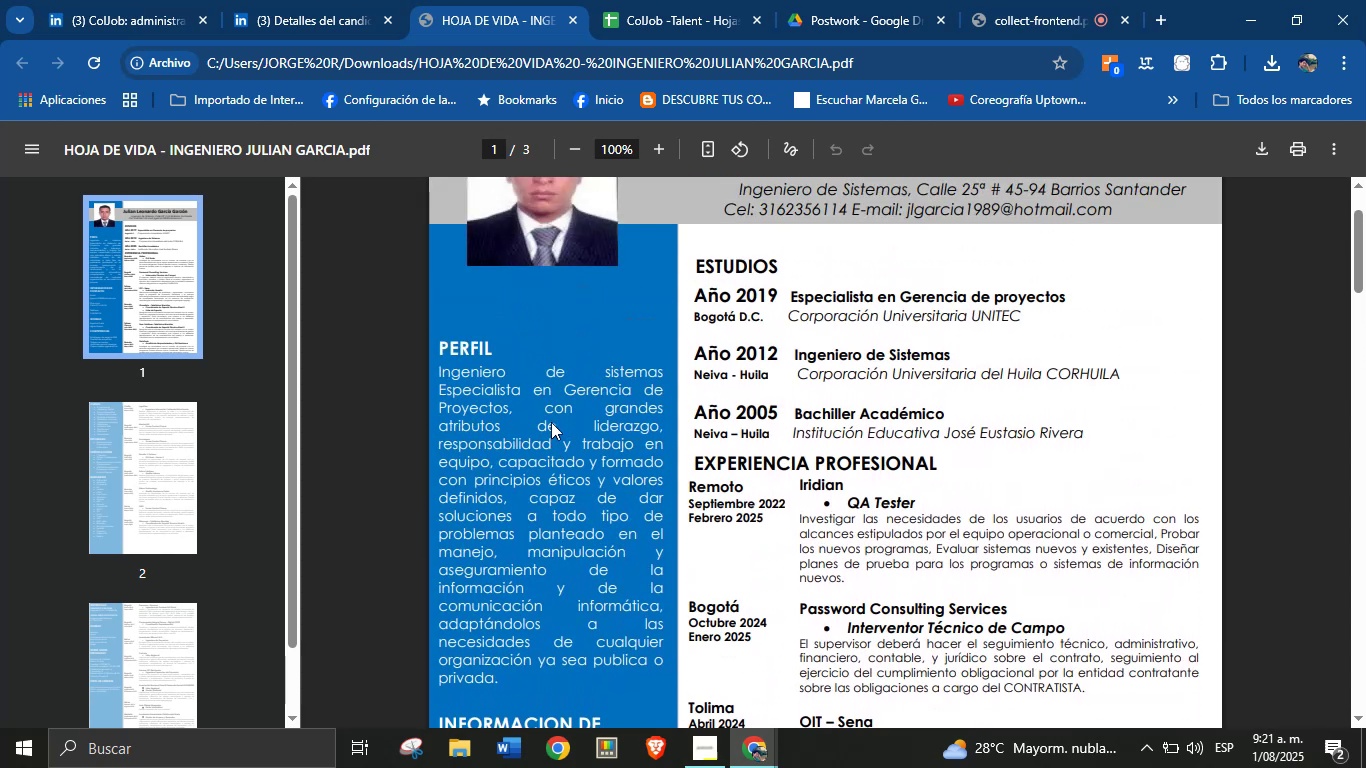 
scroll: coordinate [551, 422], scroll_direction: down, amount: 1.0
 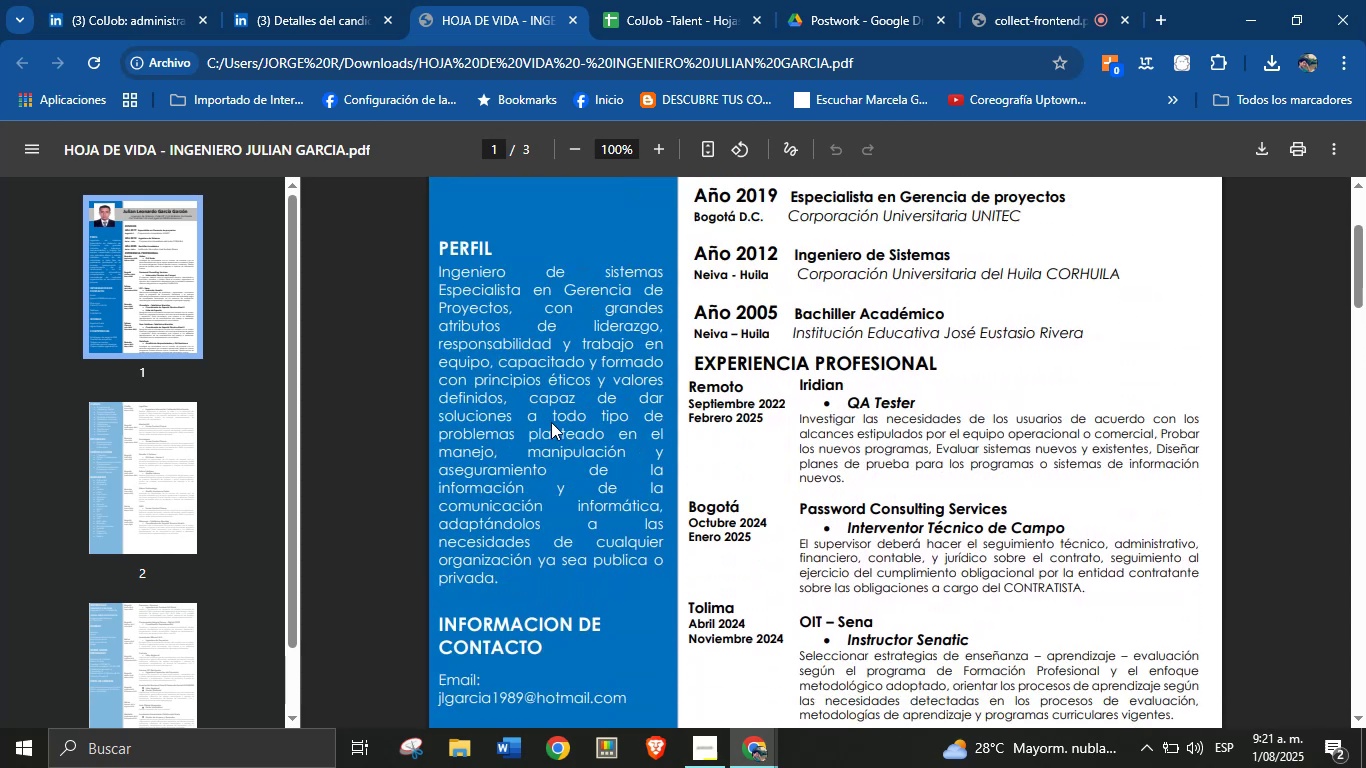 
scroll: coordinate [551, 422], scroll_direction: up, amount: 1.0
 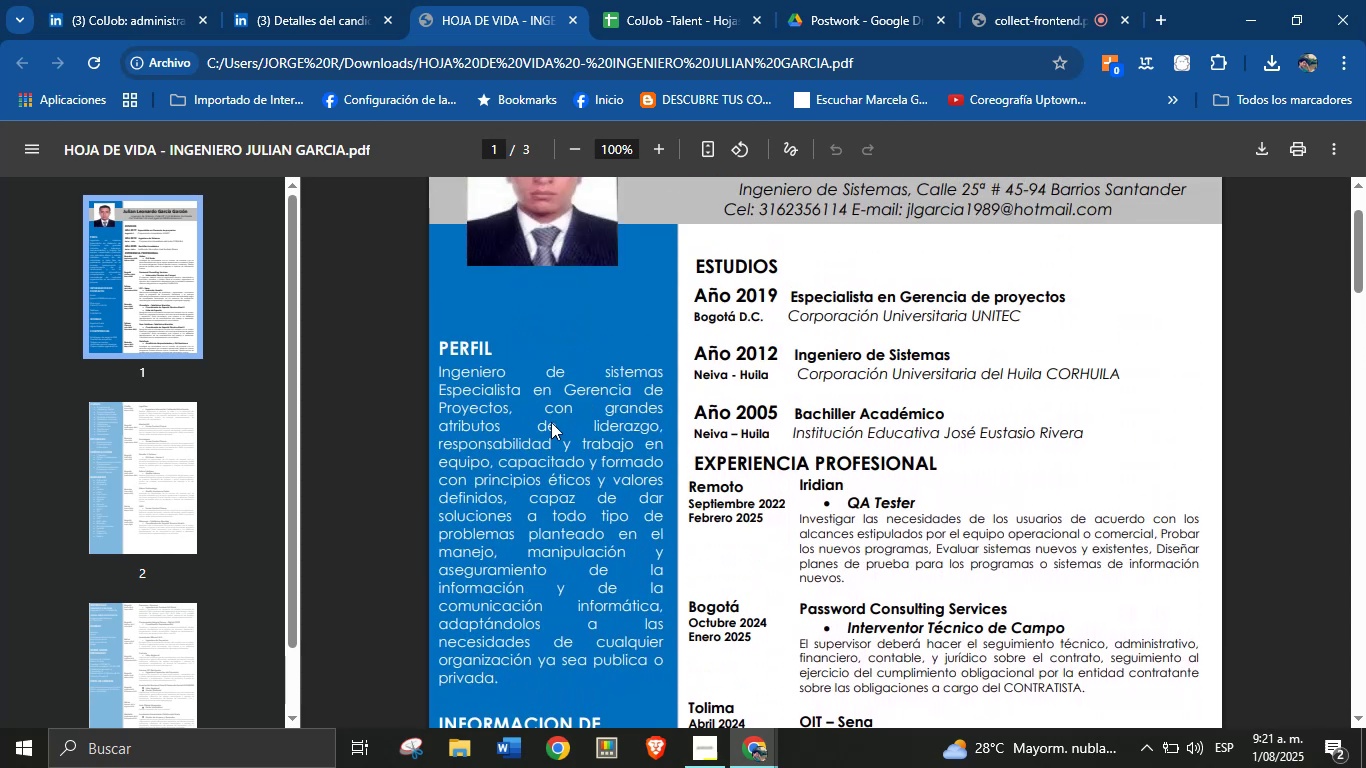 
scroll: coordinate [551, 422], scroll_direction: none, amount: 0.0
 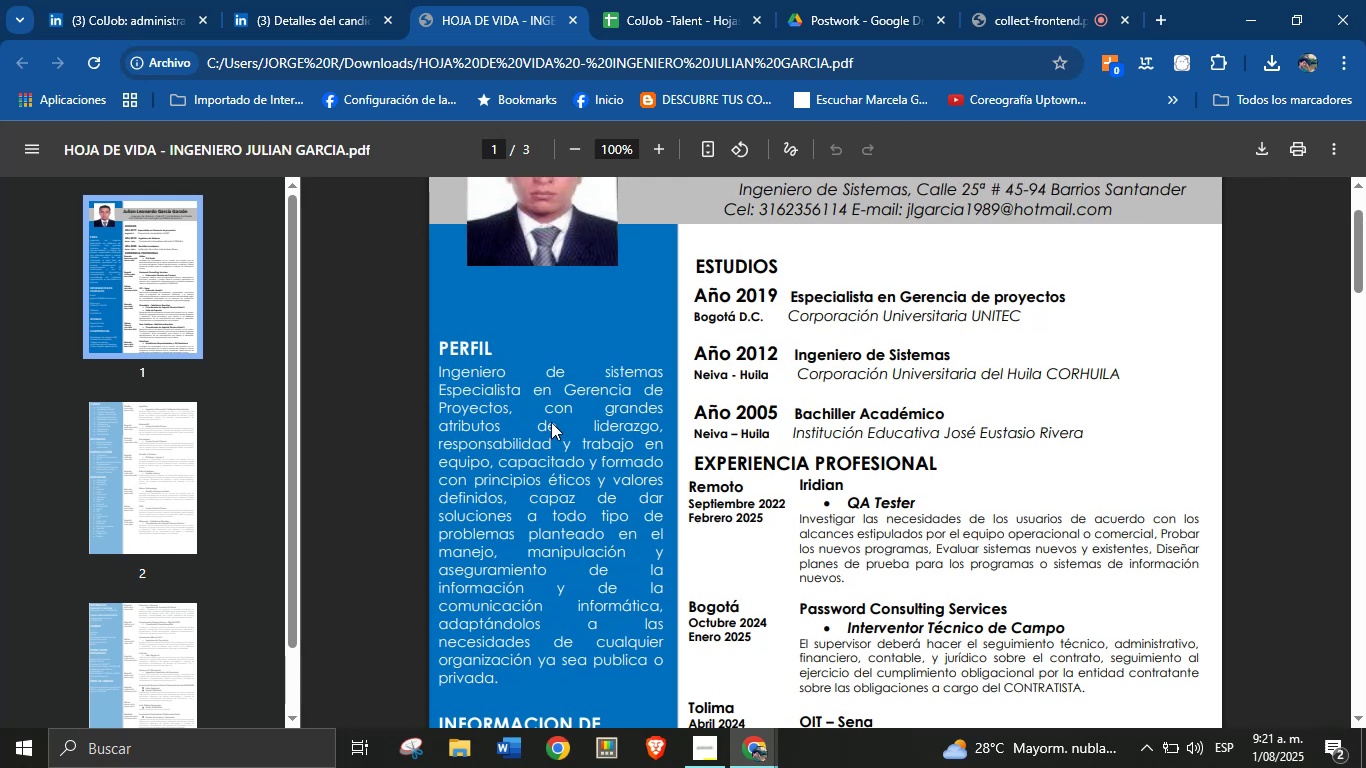 
scroll: coordinate [551, 422], scroll_direction: up, amount: 2.0
 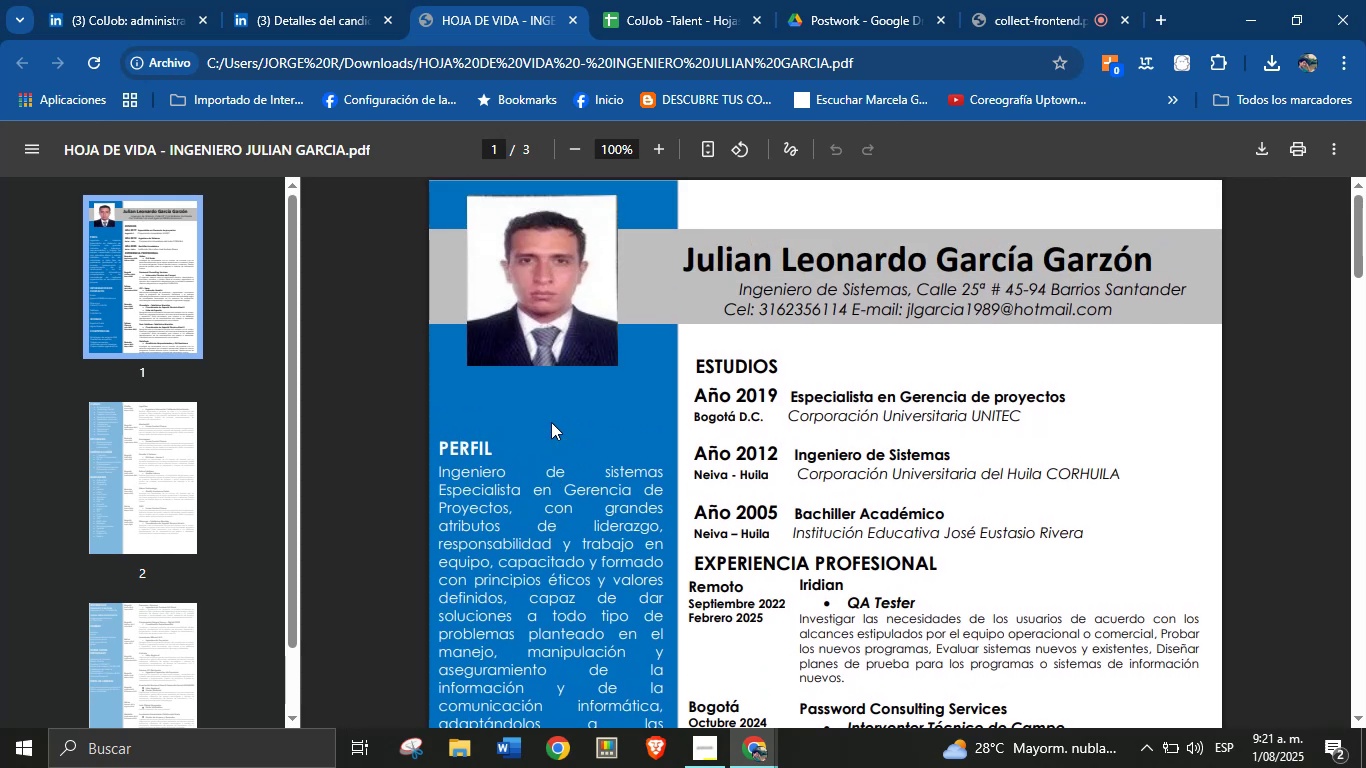 
scroll: coordinate [551, 422], scroll_direction: down, amount: 1.0
 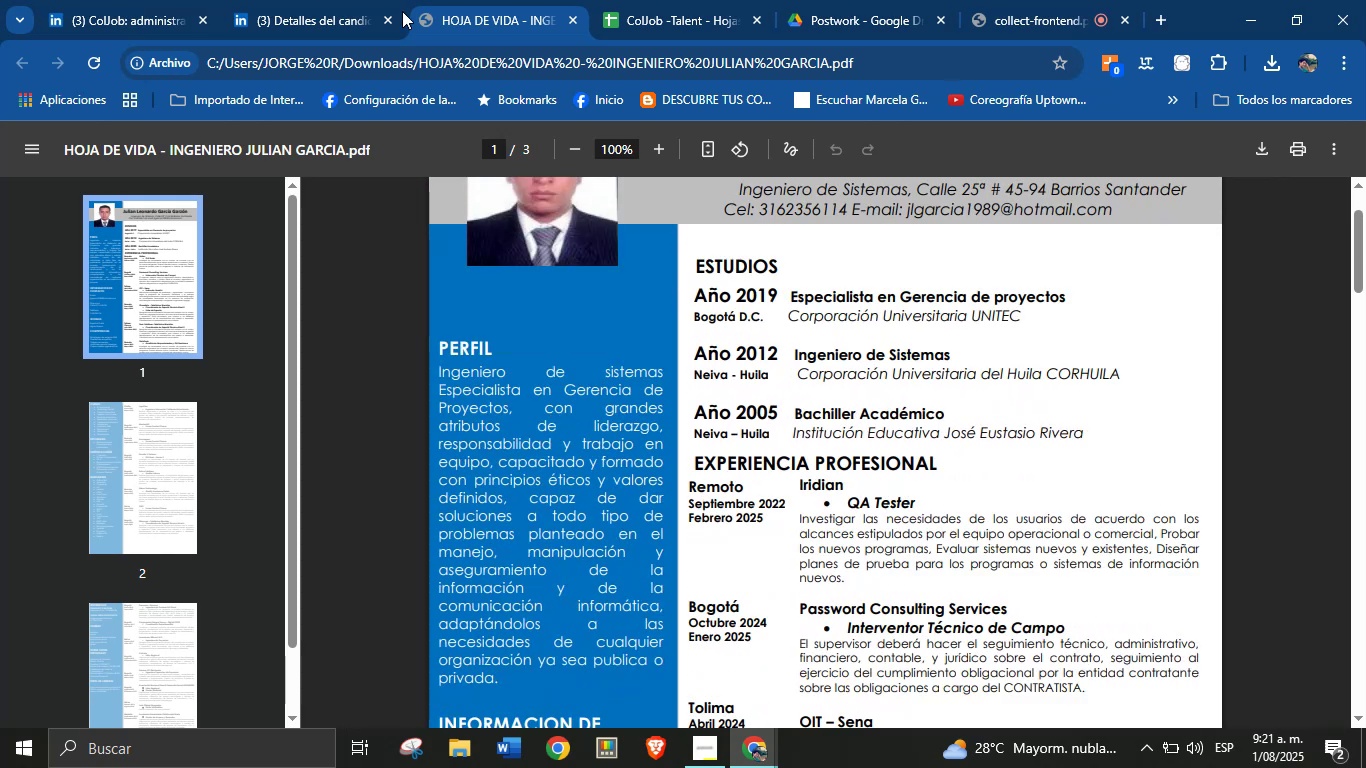 
left_click([610, 0])
 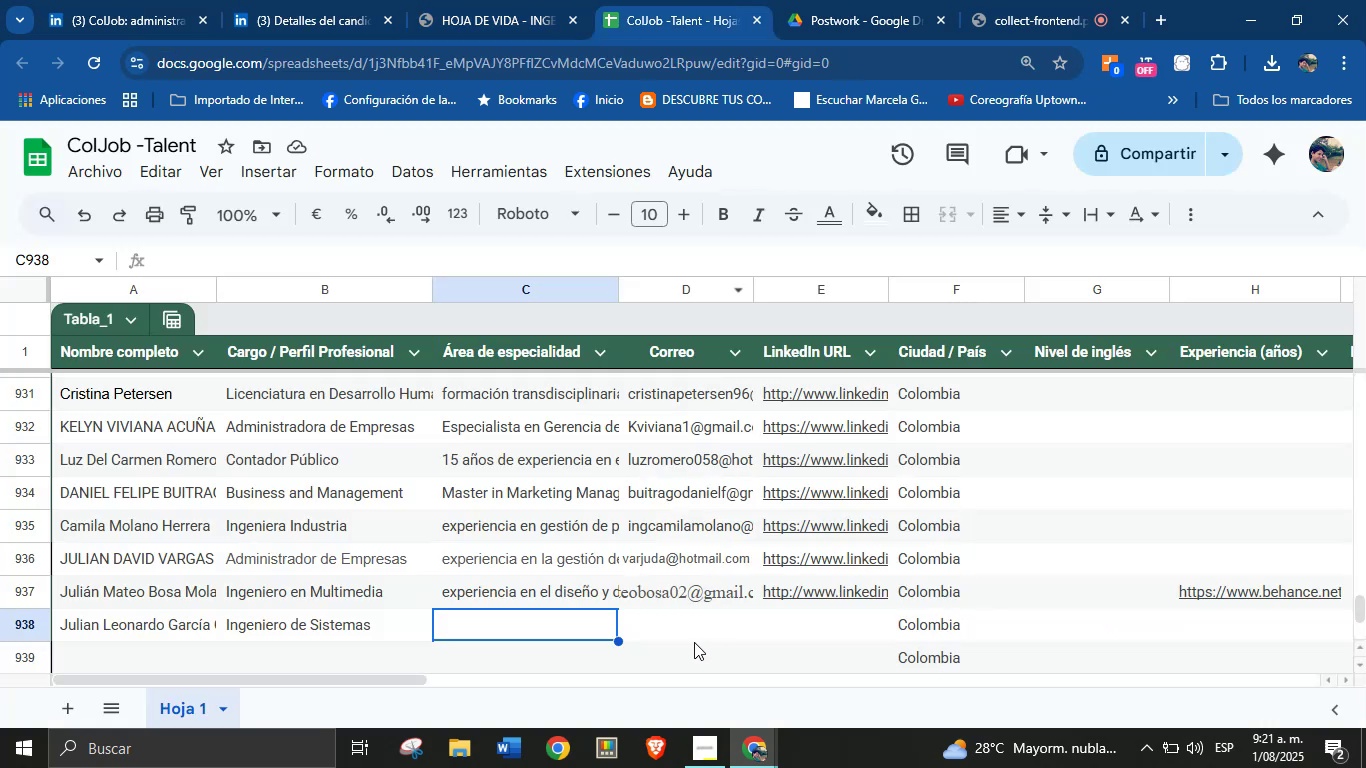 
left_click([701, 627])
 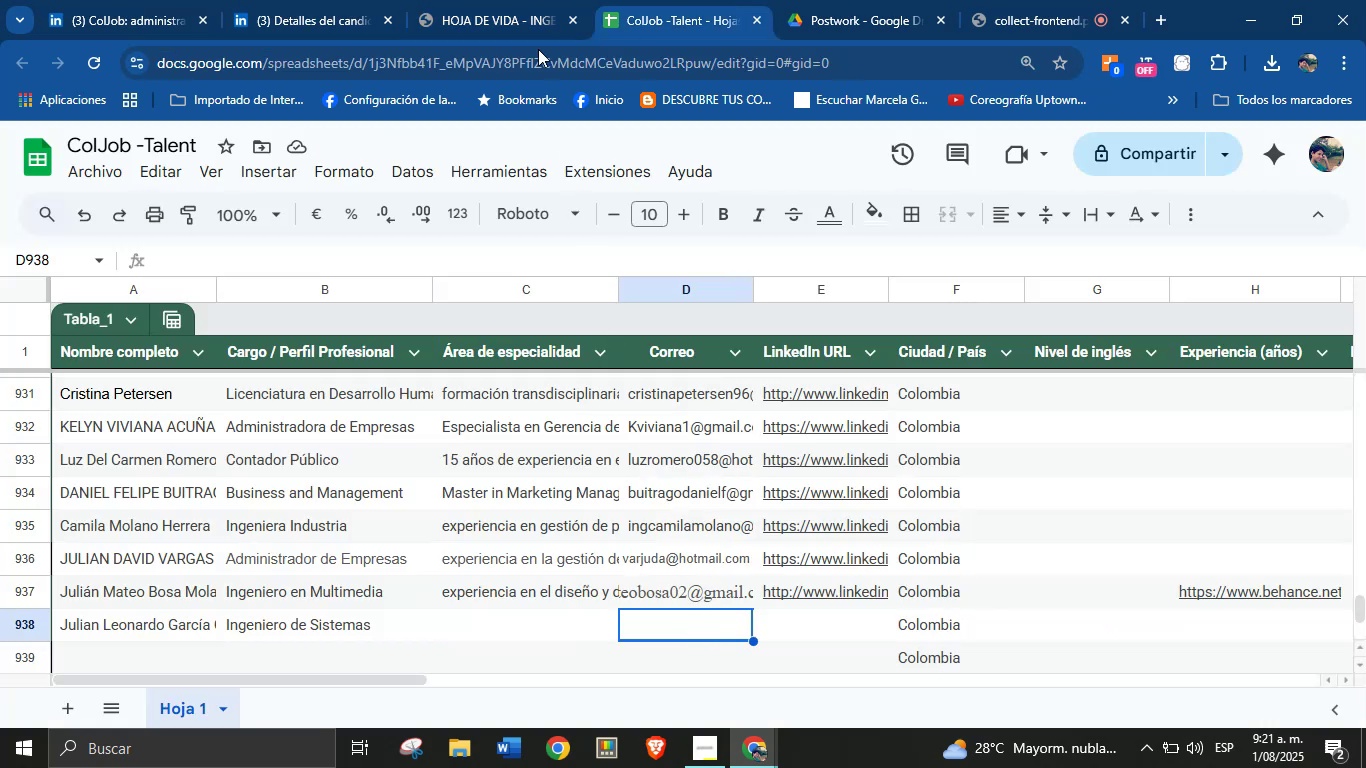 
left_click([478, 0])
 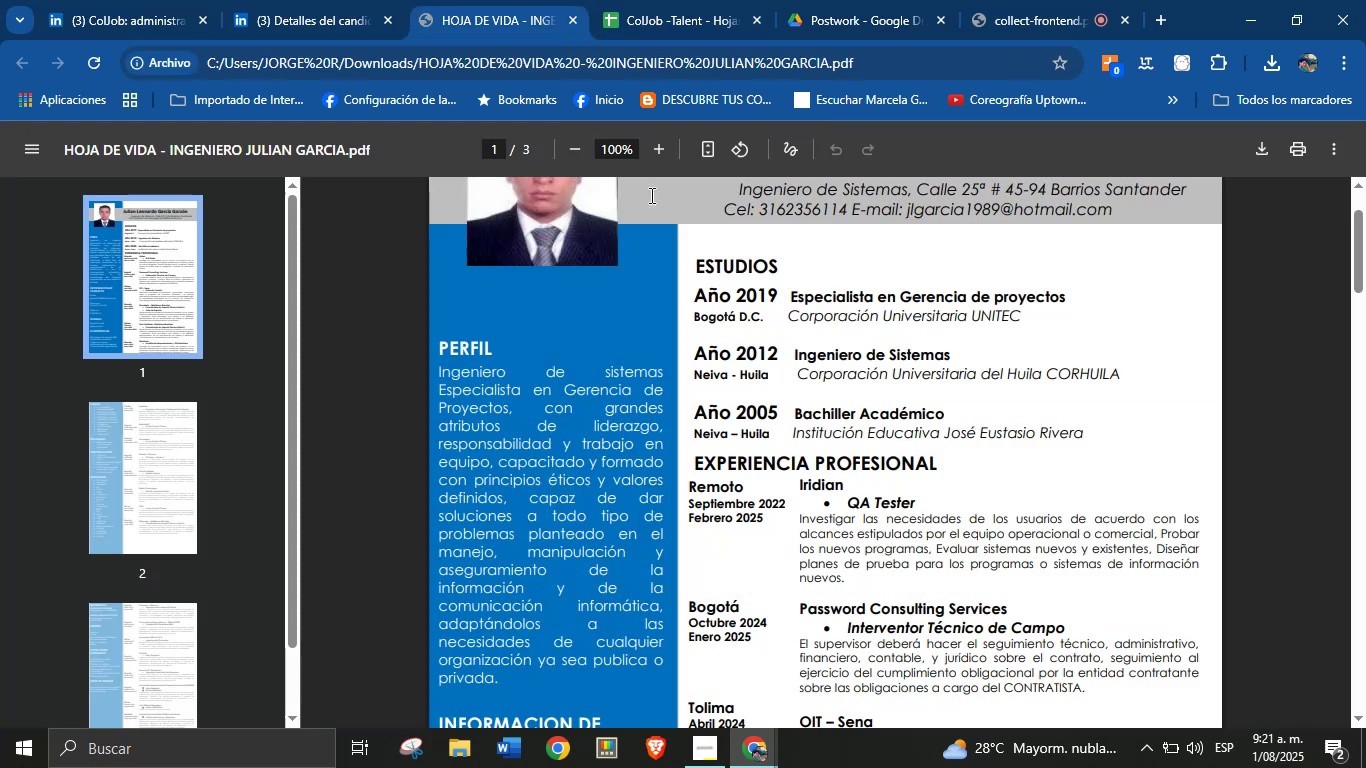 
scroll: coordinate [815, 409], scroll_direction: up, amount: 2.0
 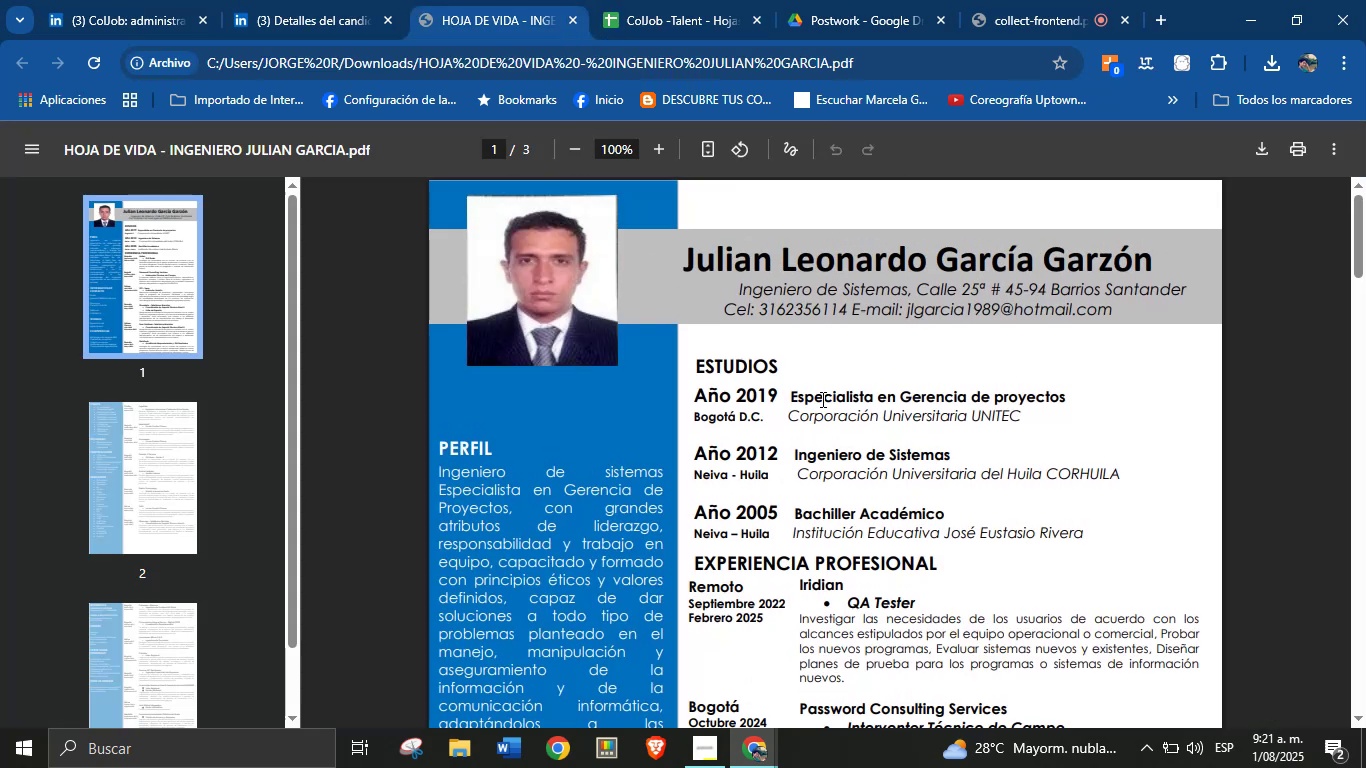 
right_click([1023, 311])
 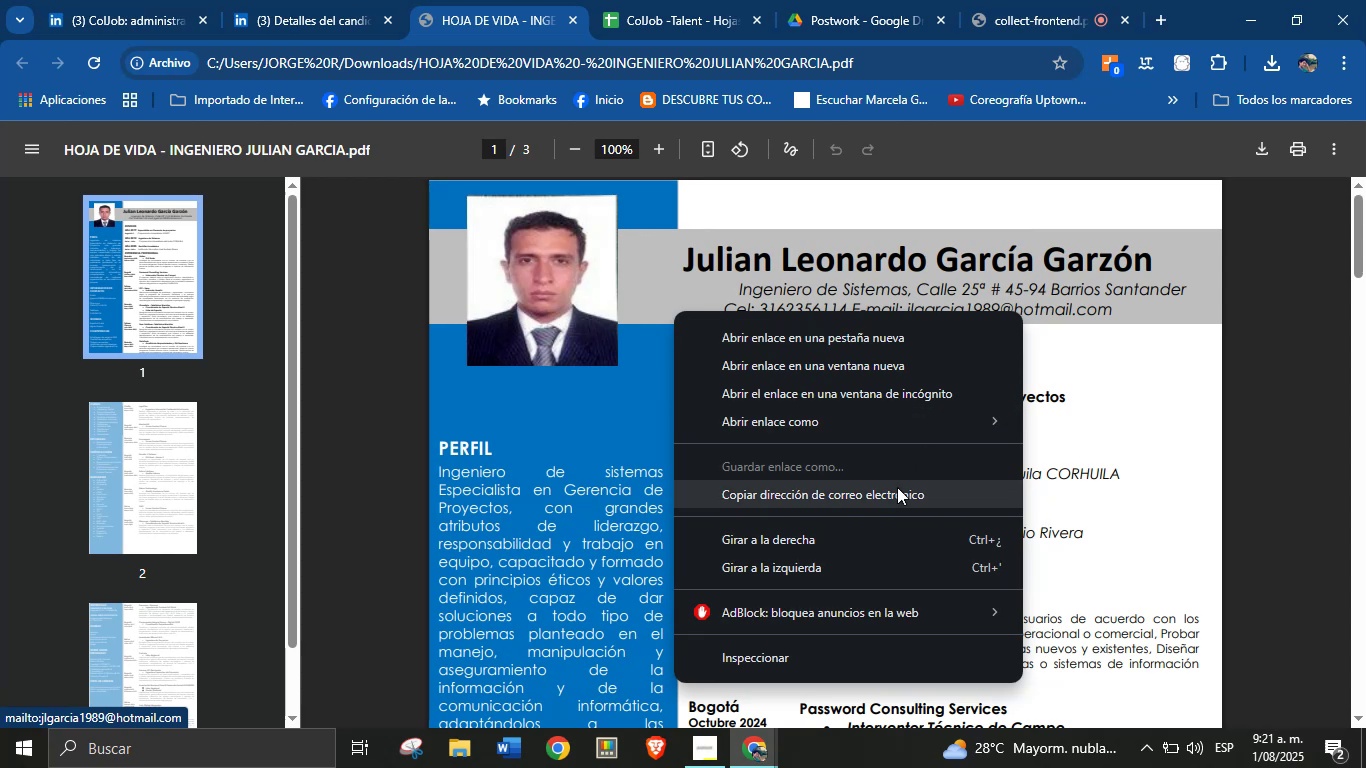 
left_click([894, 494])
 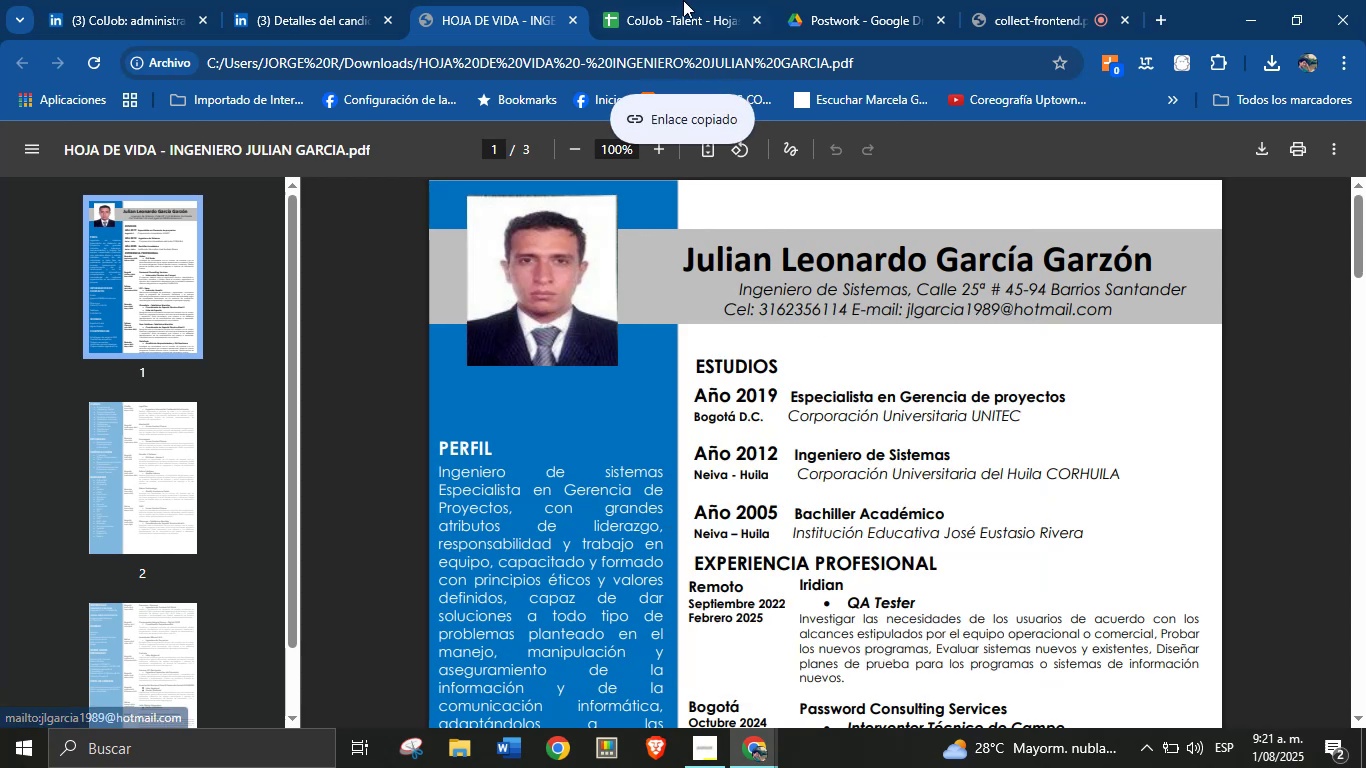 
left_click([679, 0])
 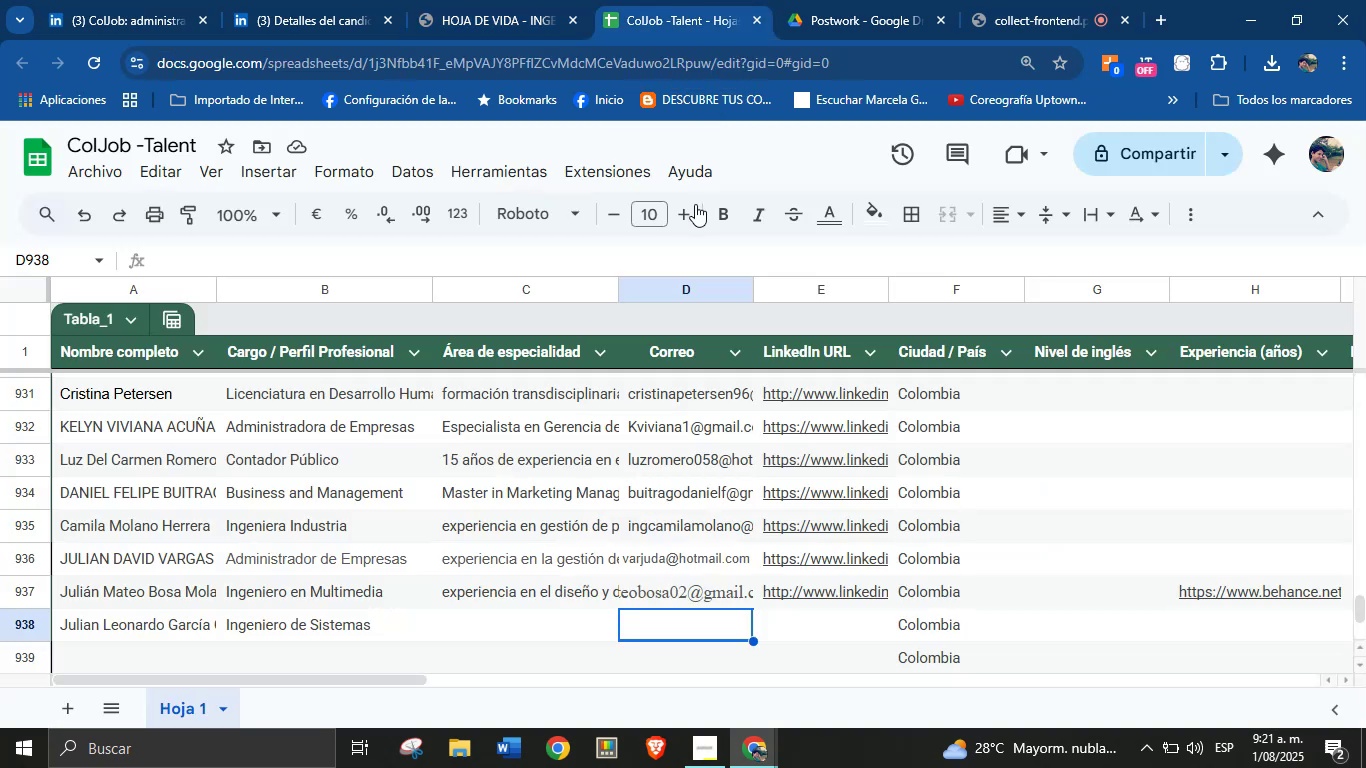 
key(Control+V)
 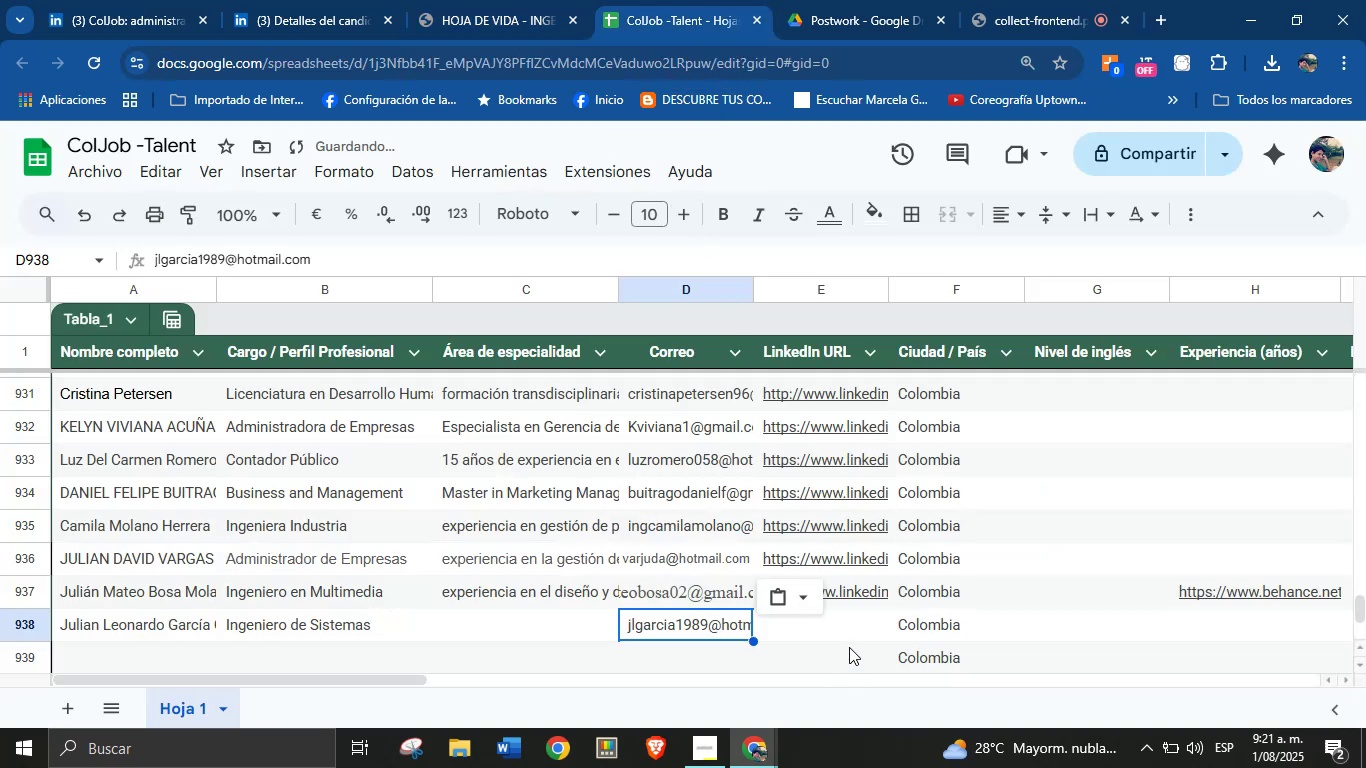 
left_click([844, 634])
 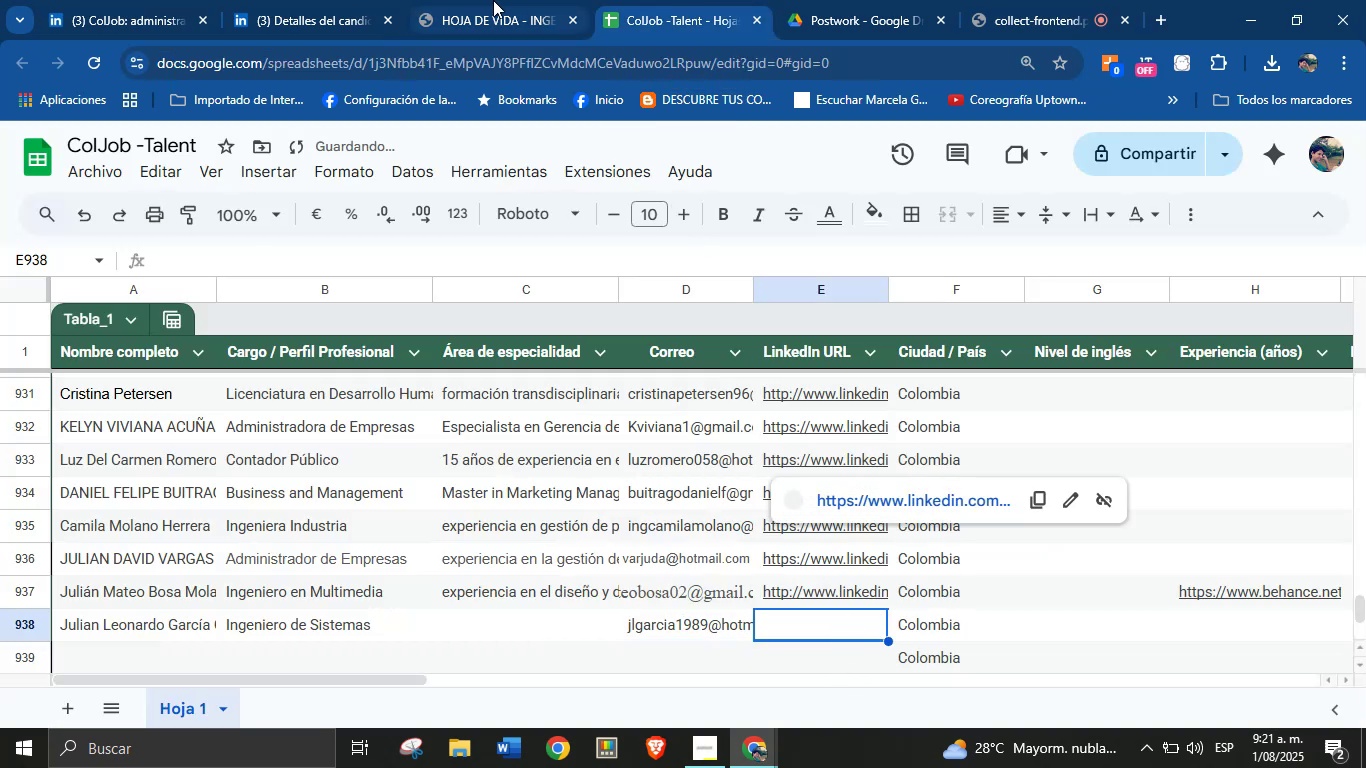 
left_click([342, 0])
 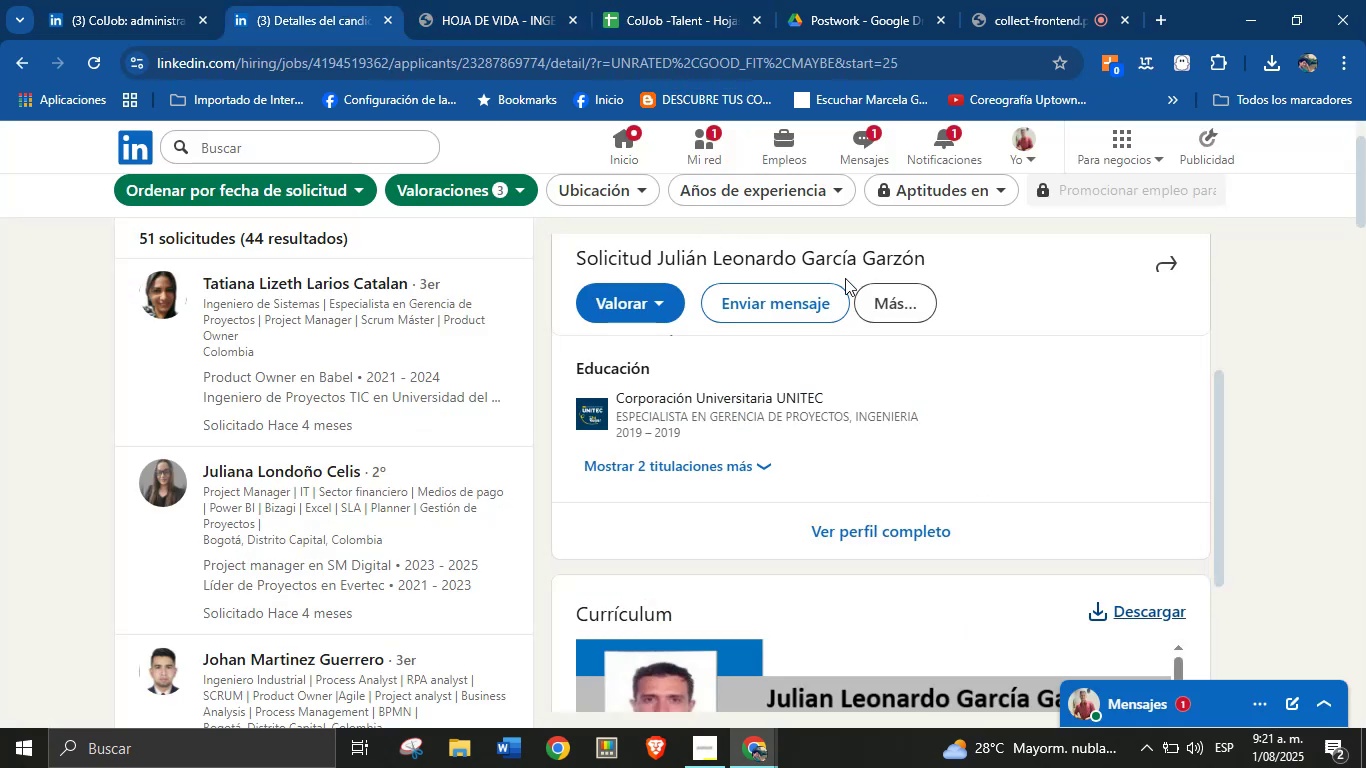 
left_click([882, 303])
 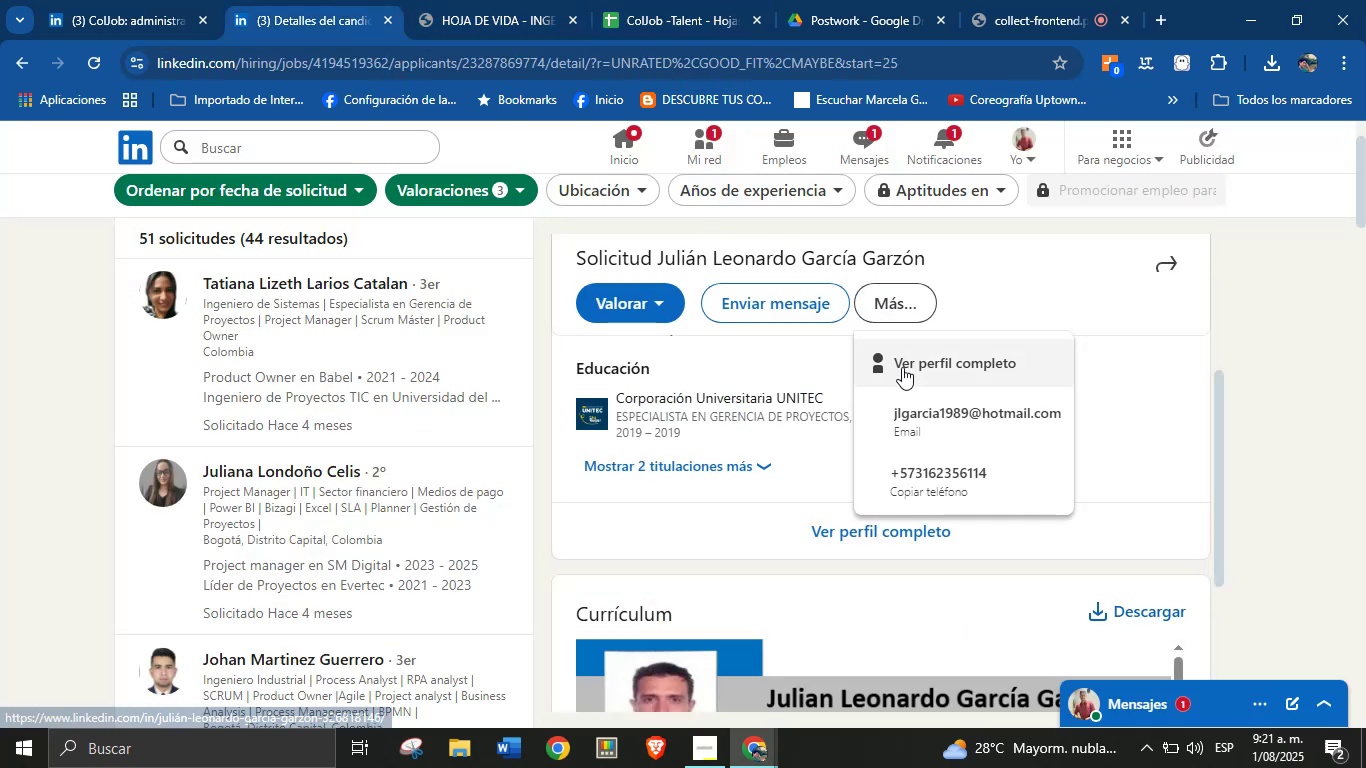 
right_click([906, 366])
 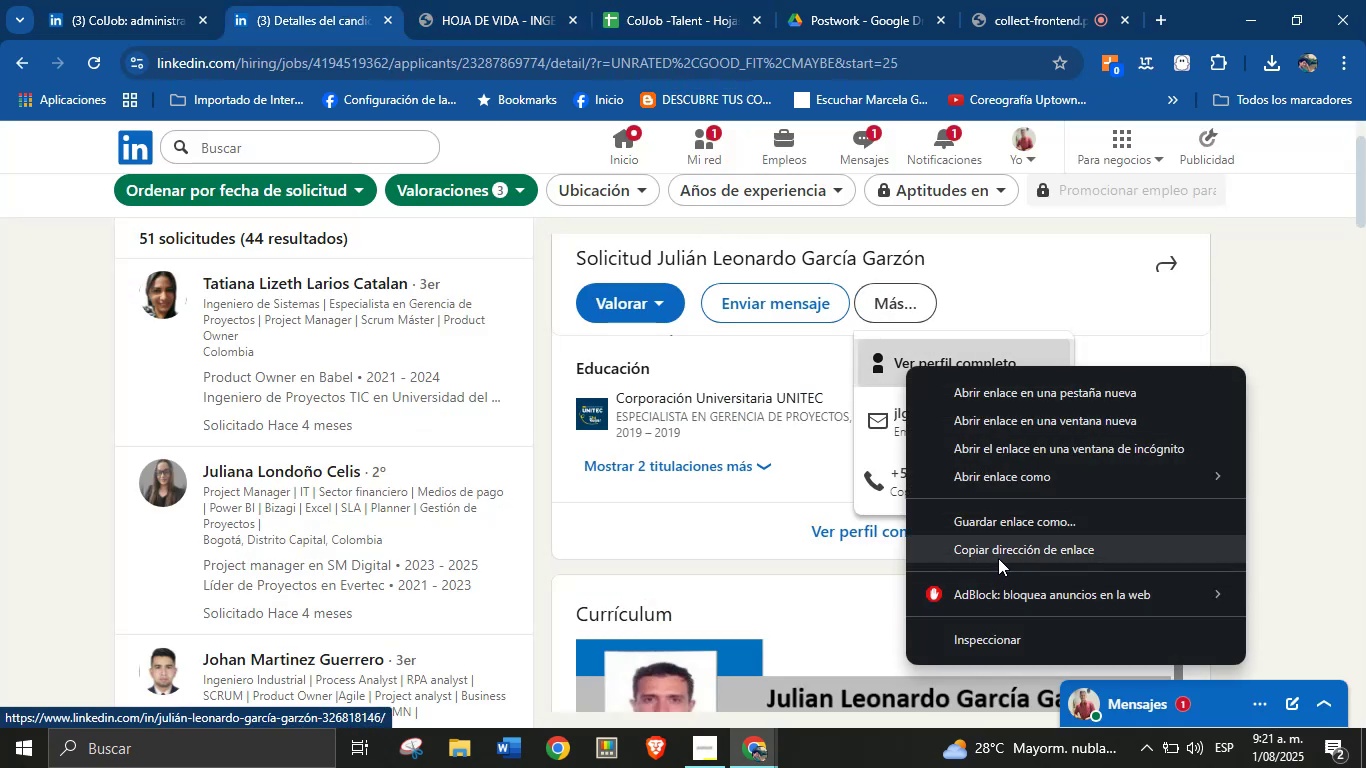 
left_click([998, 558])
 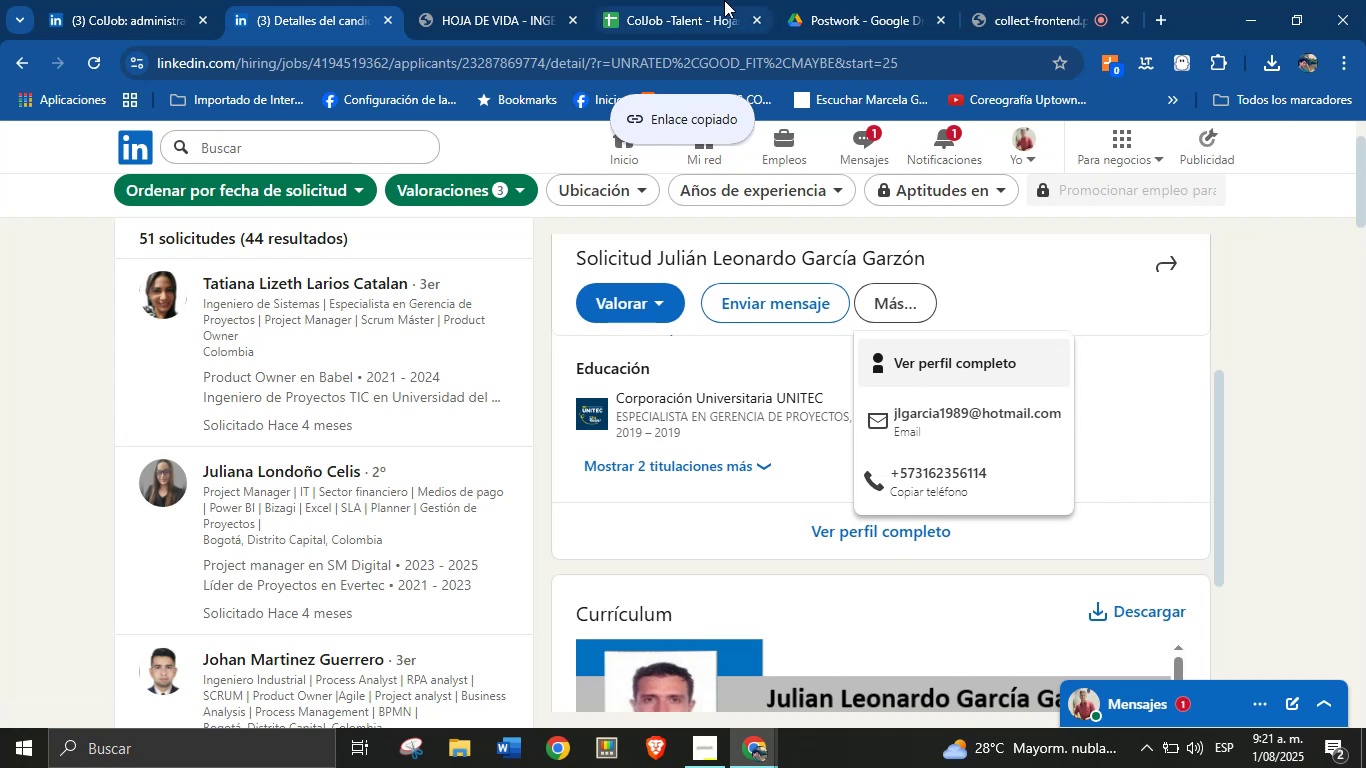 
left_click([677, 0])
 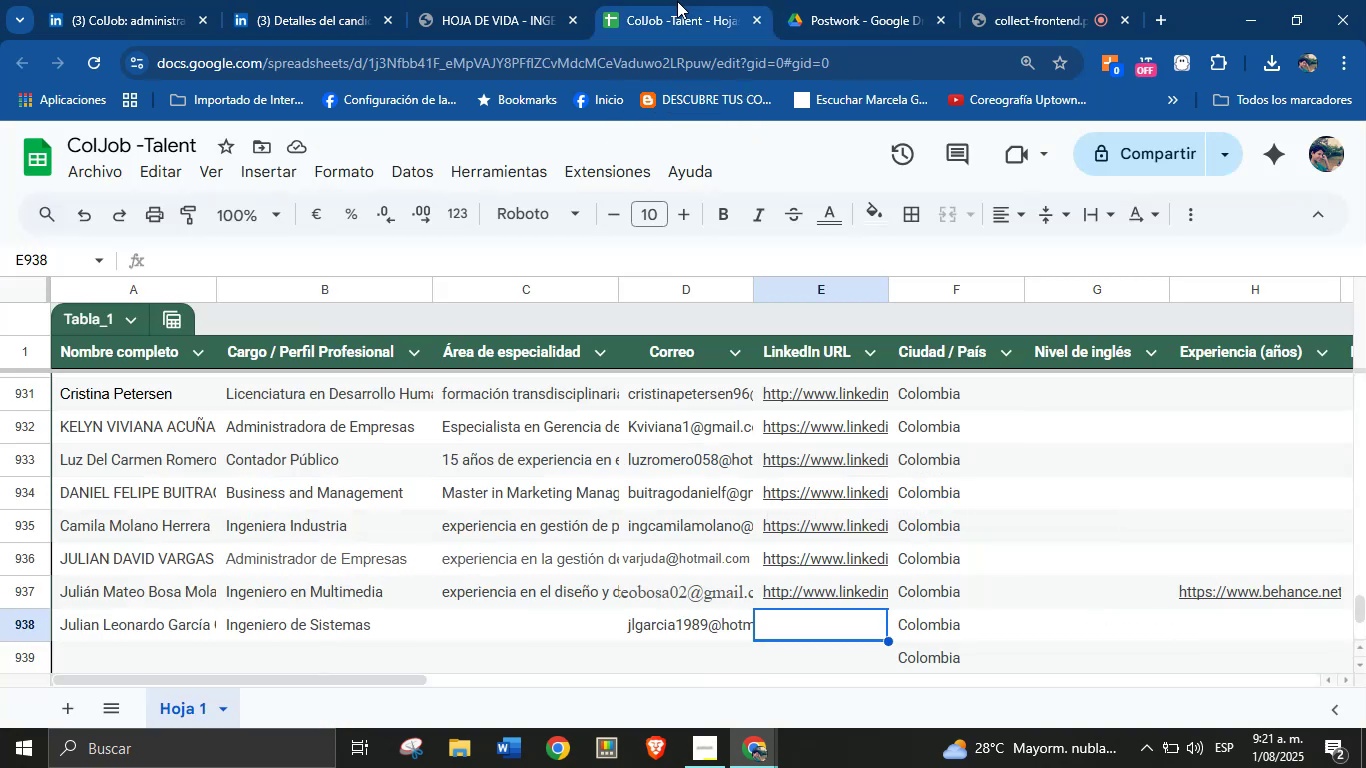 
key(Control+V)
 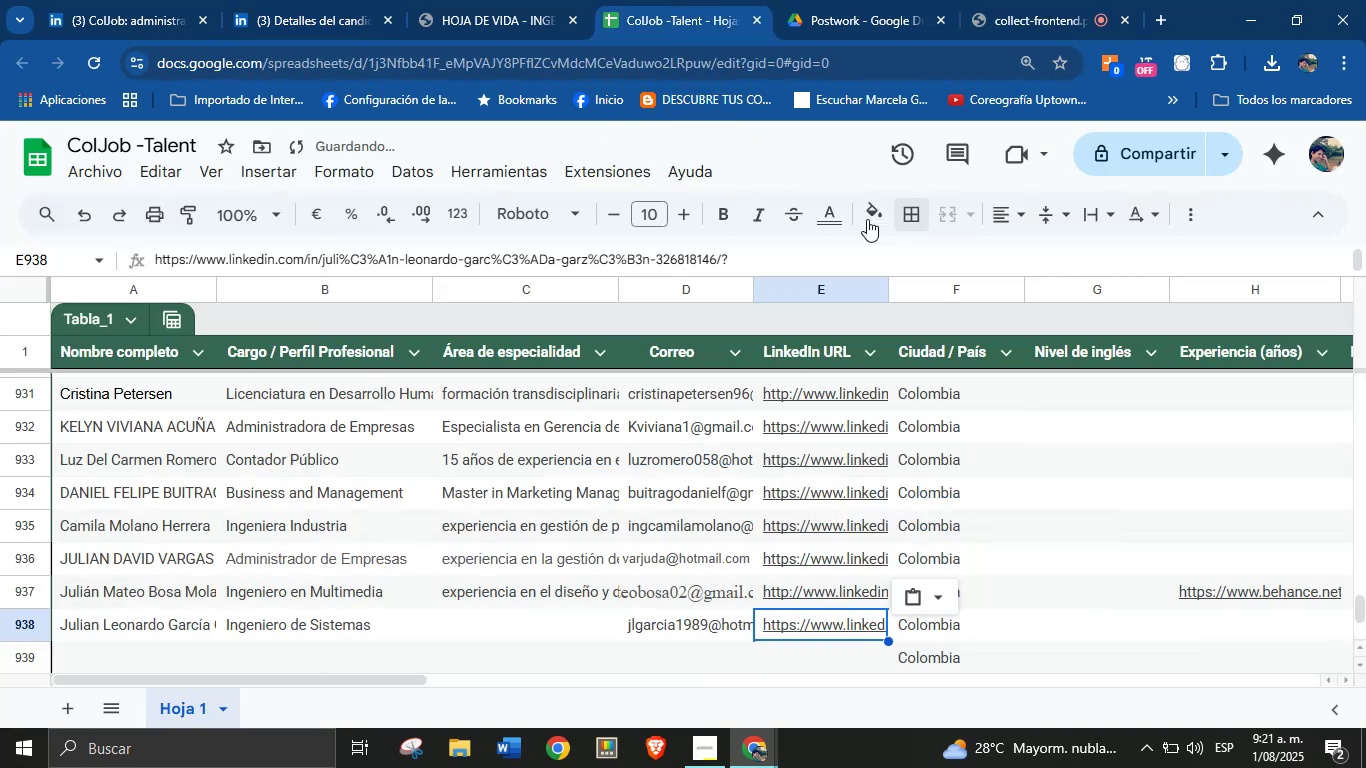 
left_click_drag(start_coordinate=[766, 262], to_coordinate=[610, 251])
 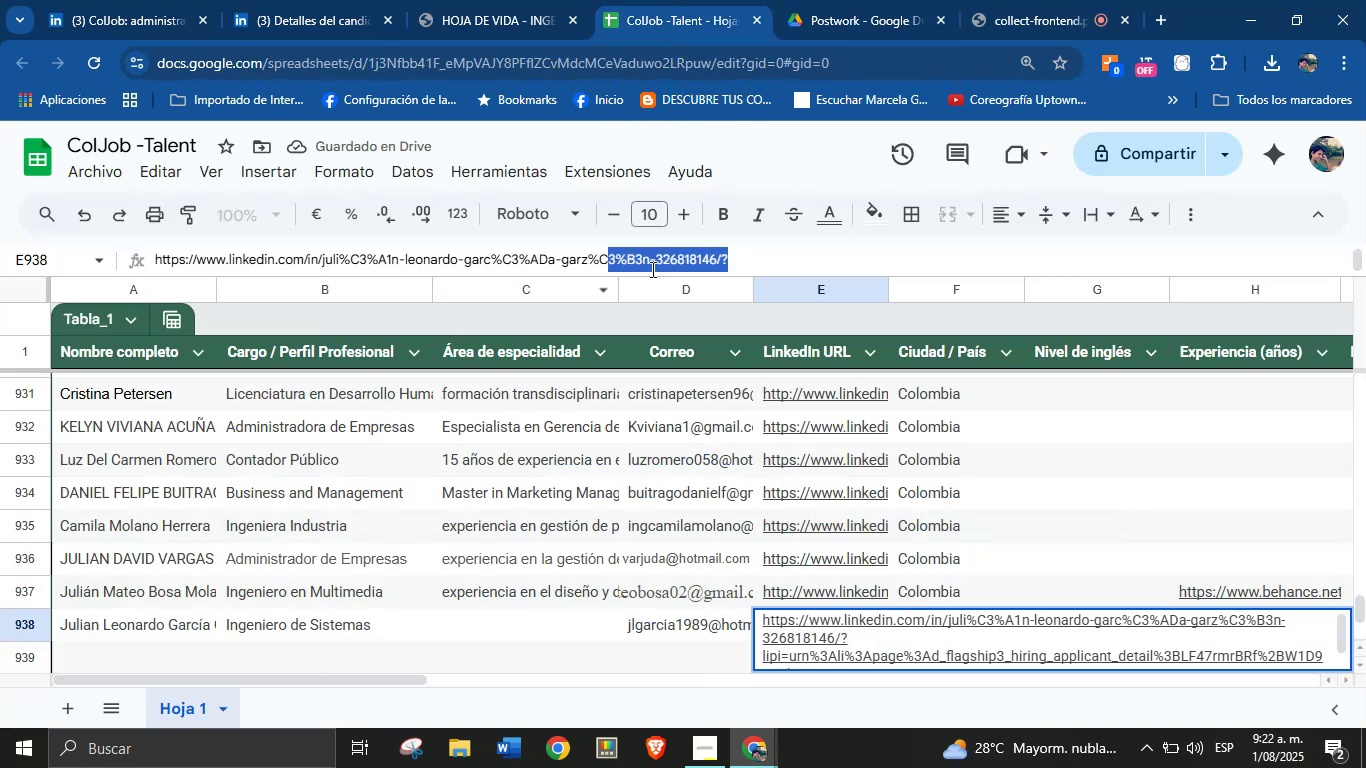 
left_click([583, 267])
 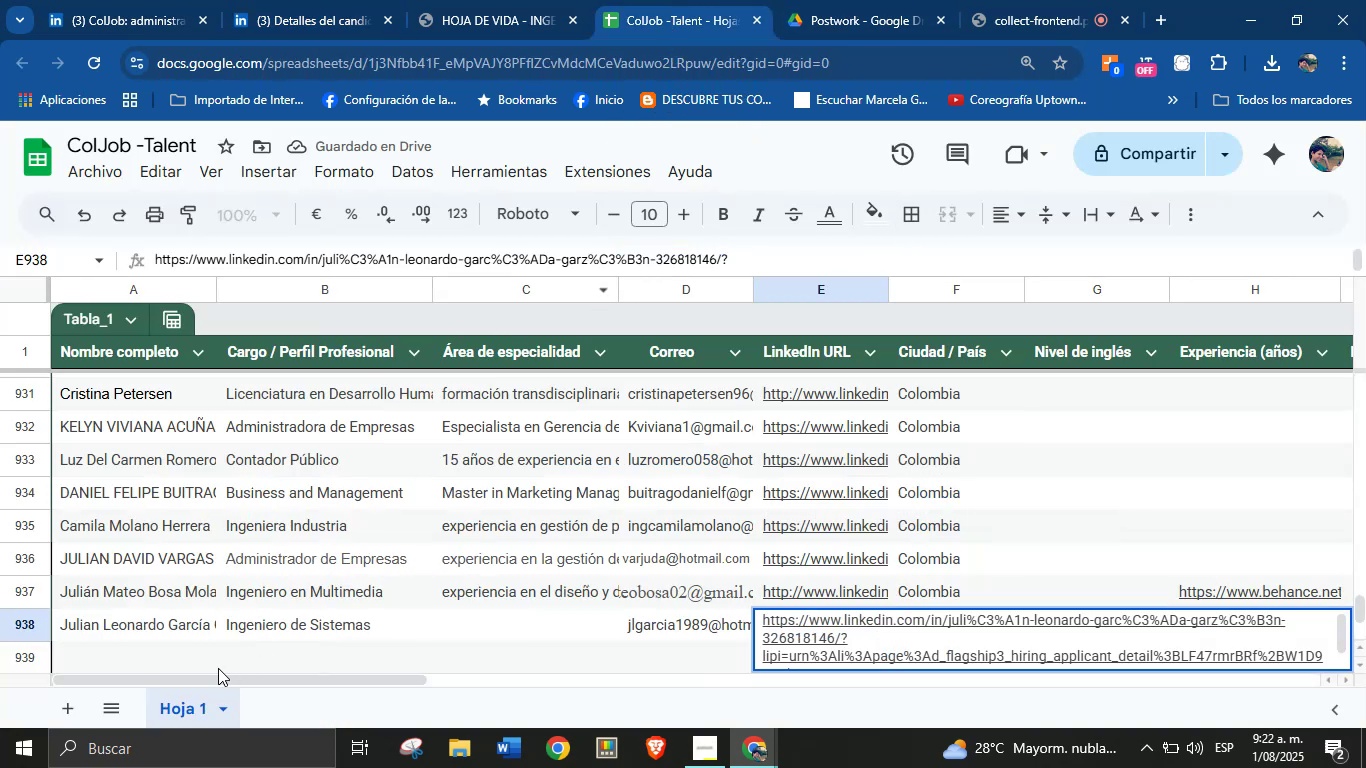 
left_click([184, 646])
 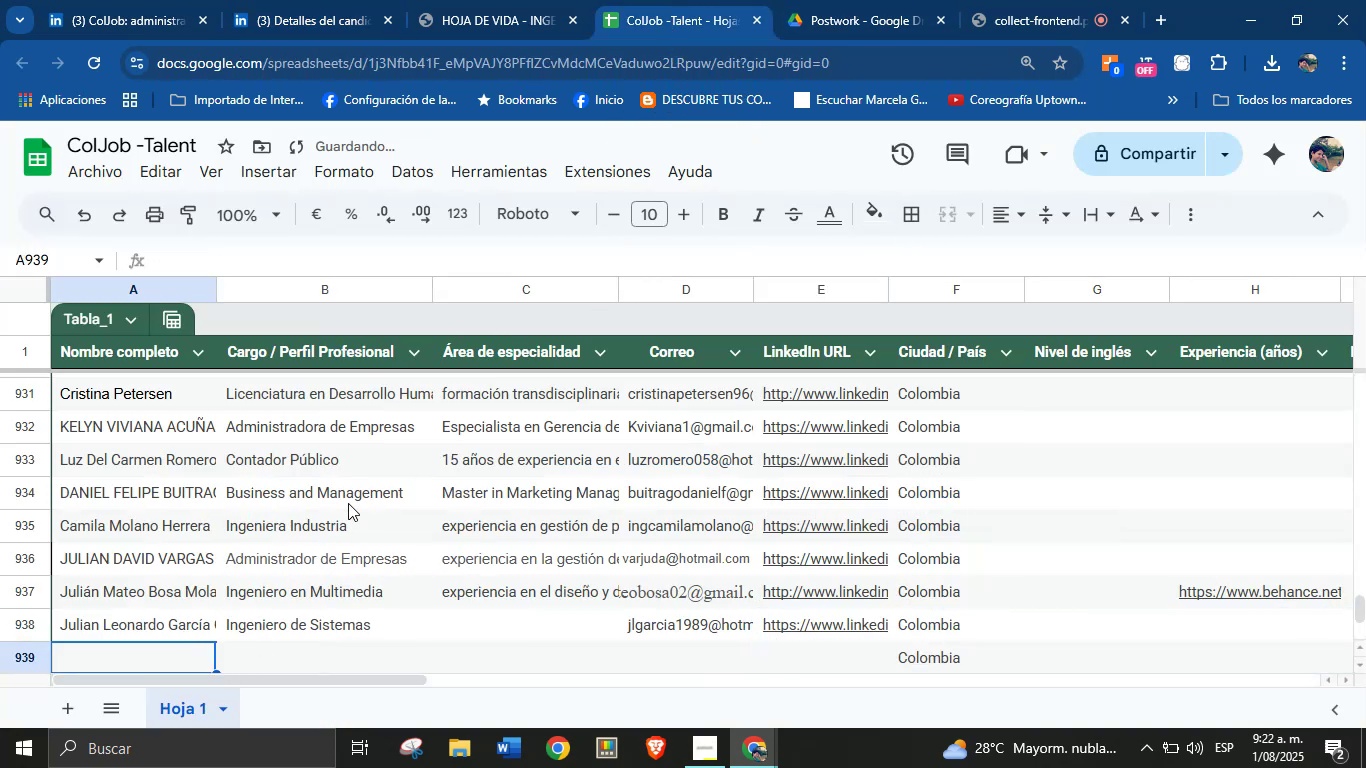 
scroll: coordinate [357, 494], scroll_direction: down, amount: 1.0
 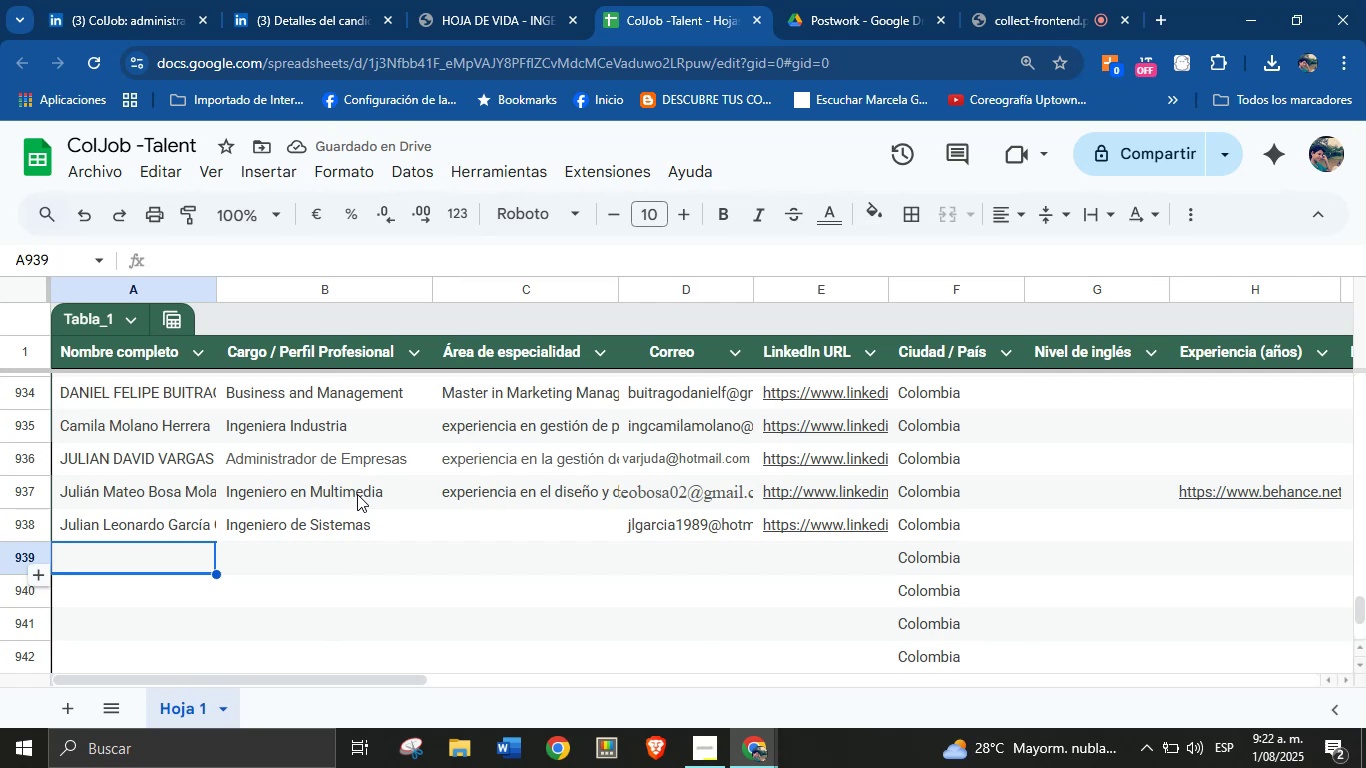 
wait(5.65)
 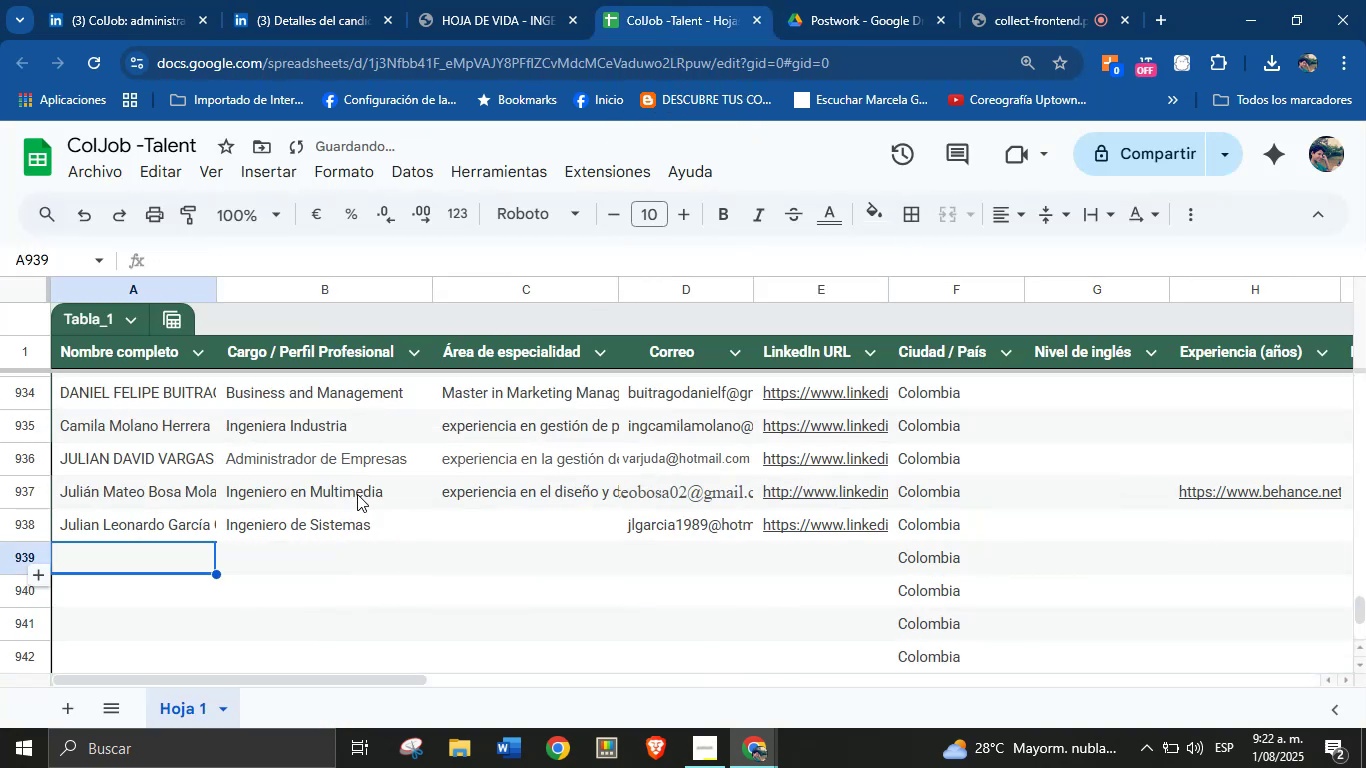 
left_click([534, 0])
 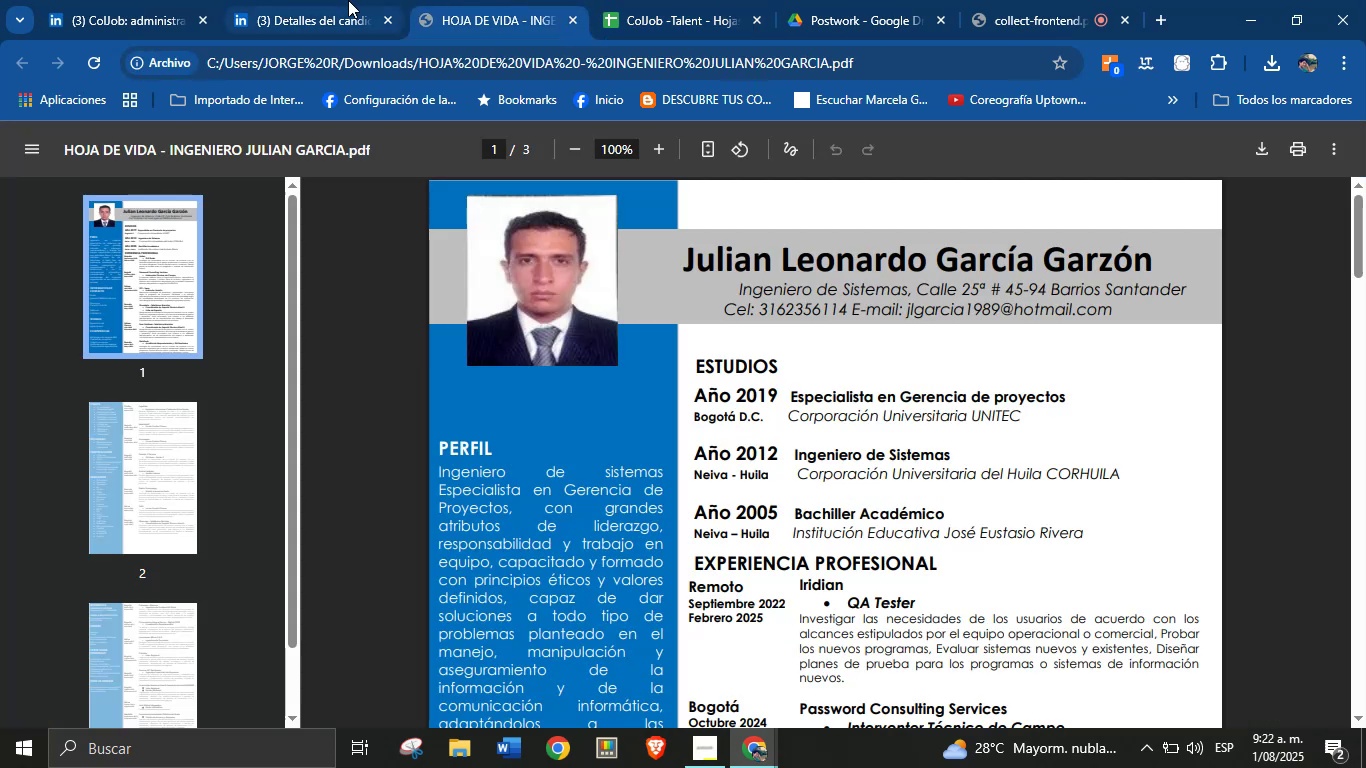 
left_click([348, 0])
 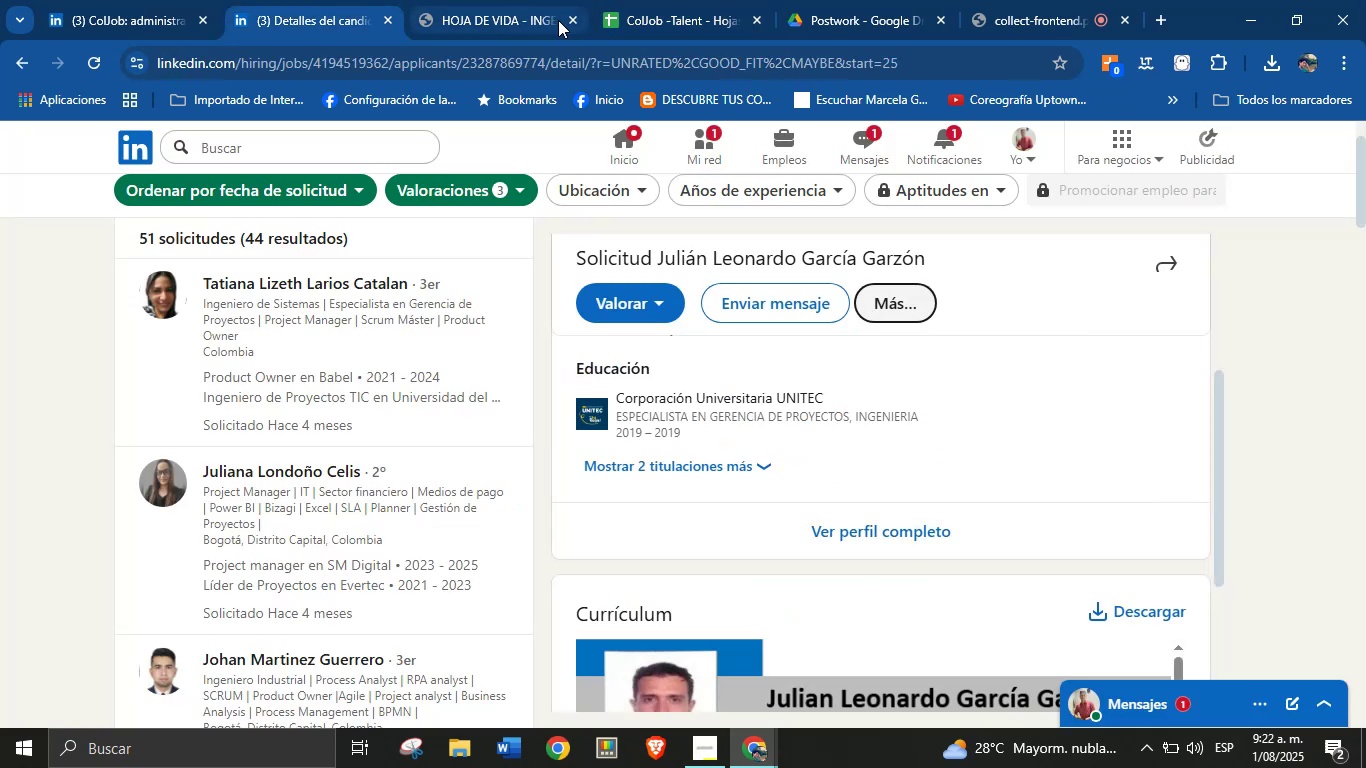 
left_click([572, 21])
 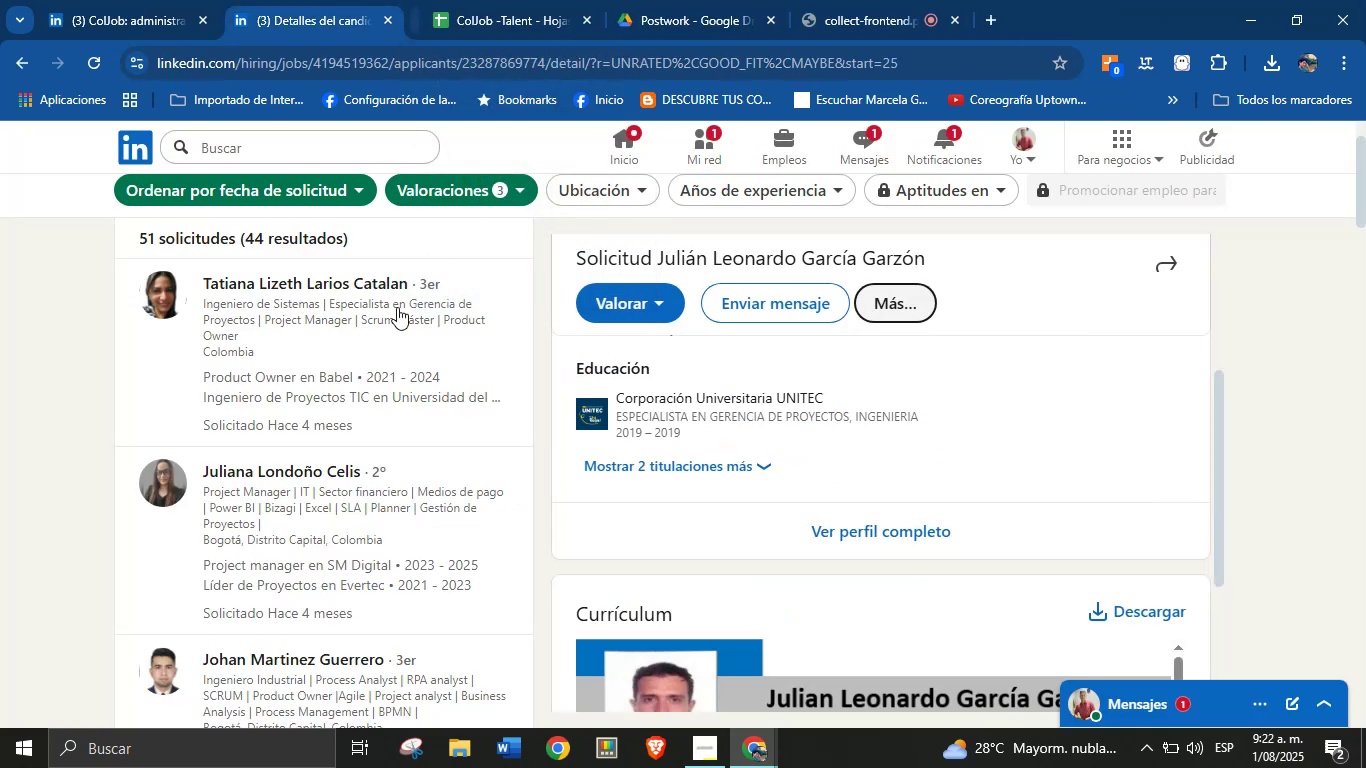 
scroll: coordinate [297, 495], scroll_direction: down, amount: 24.0
 